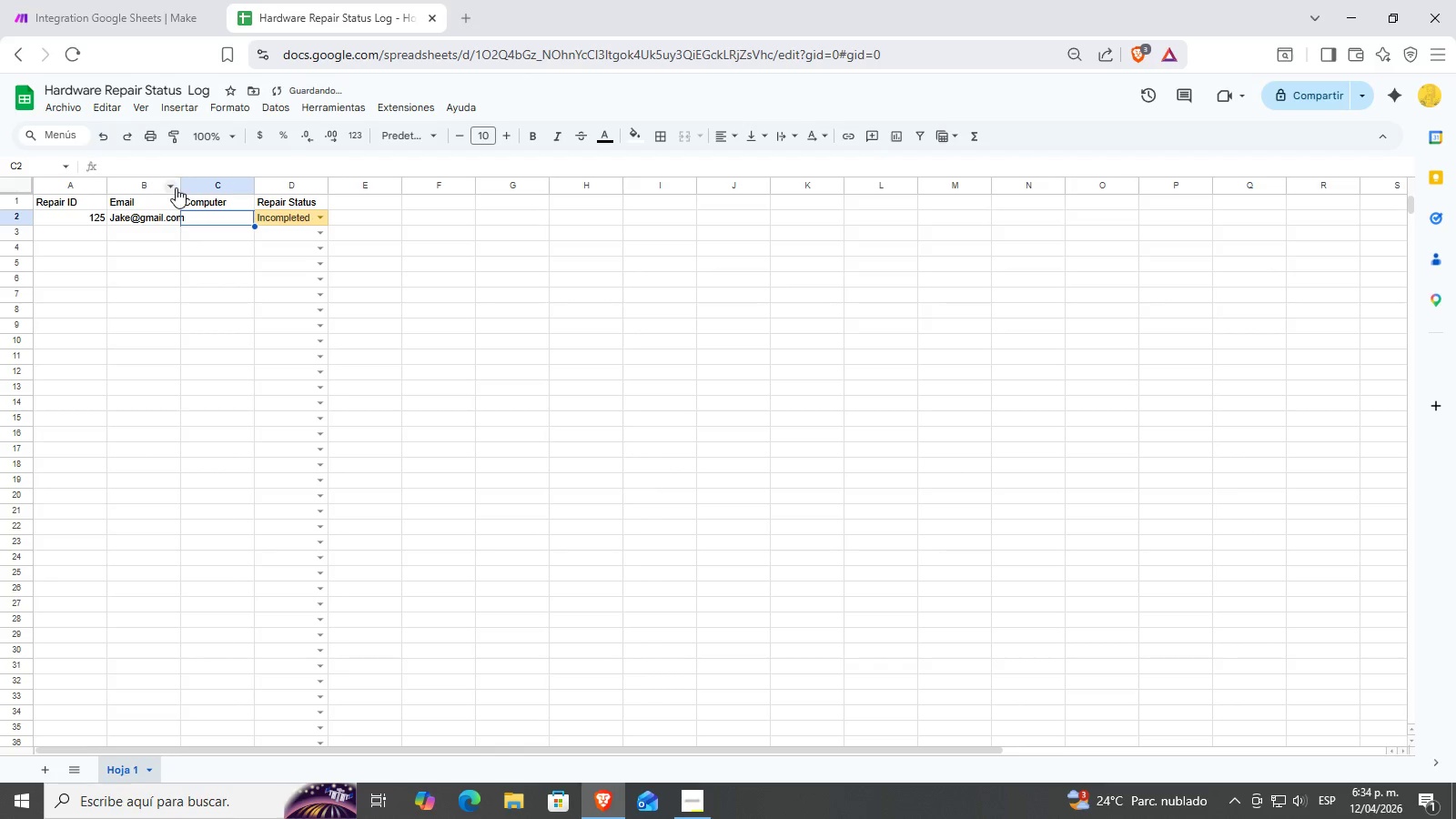 
left_click_drag(start_coordinate=[178, 187], to_coordinate=[211, 189])
 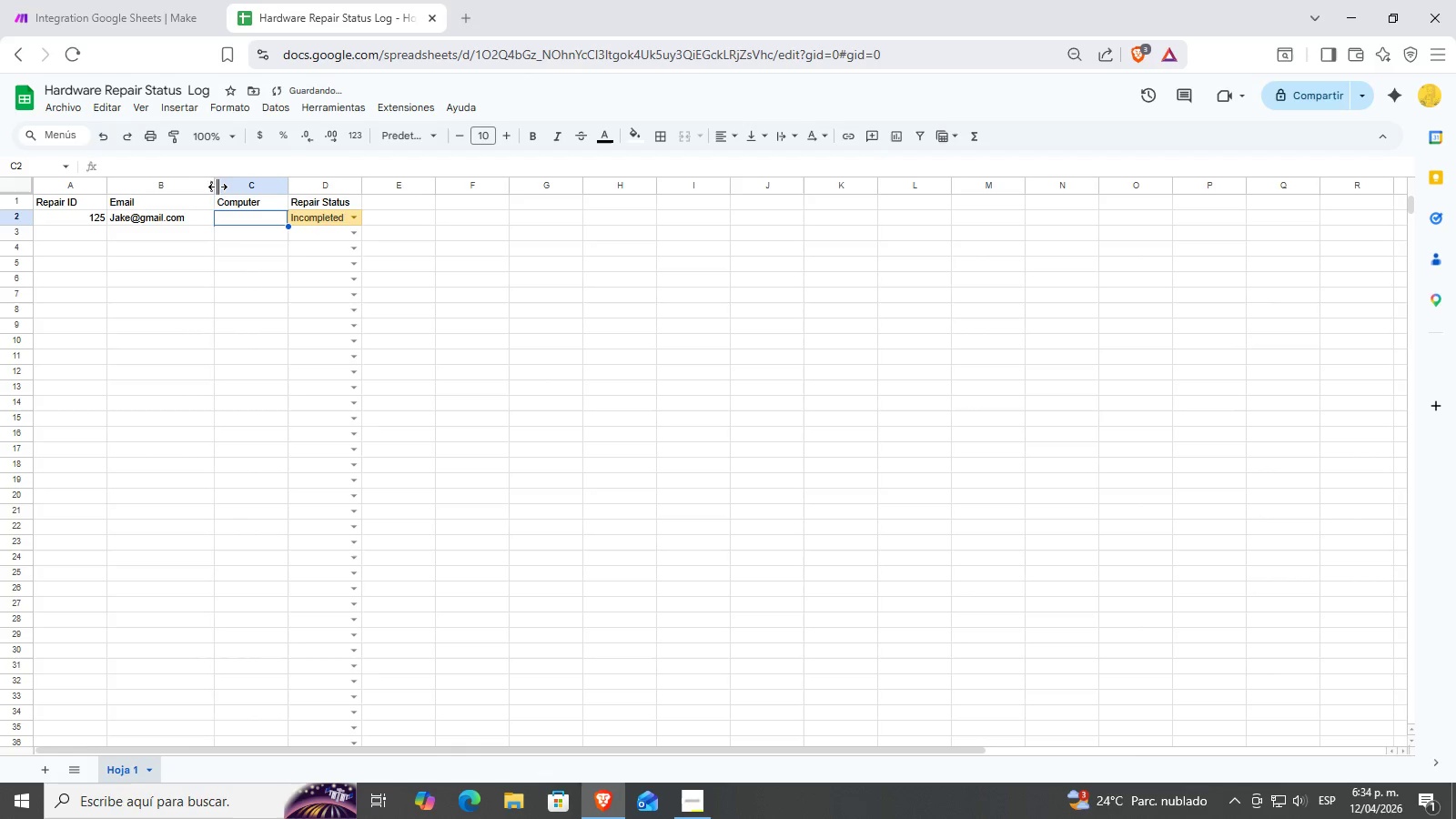 
left_click([209, 185])
 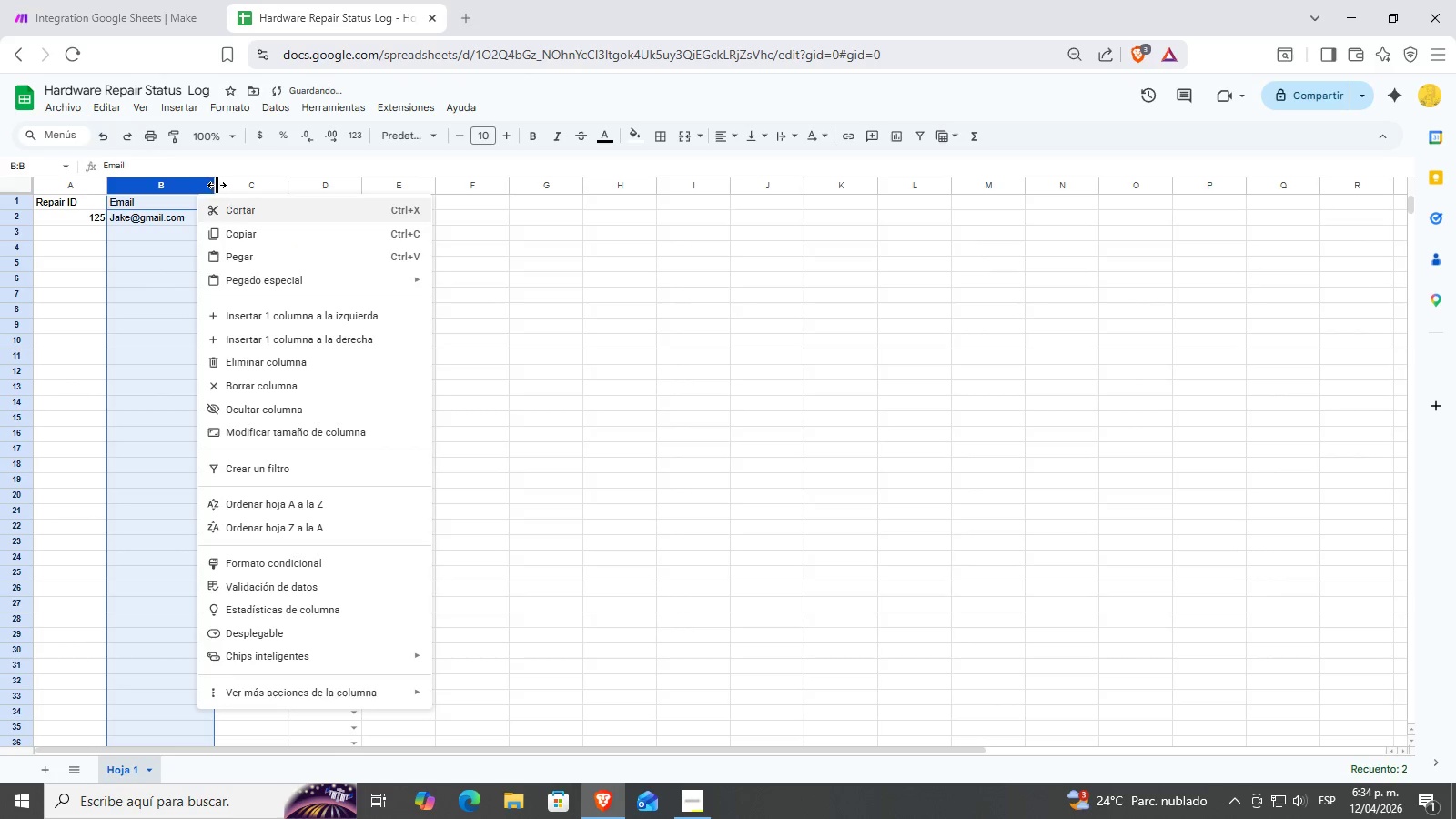 
left_click_drag(start_coordinate=[215, 185], to_coordinate=[196, 185])
 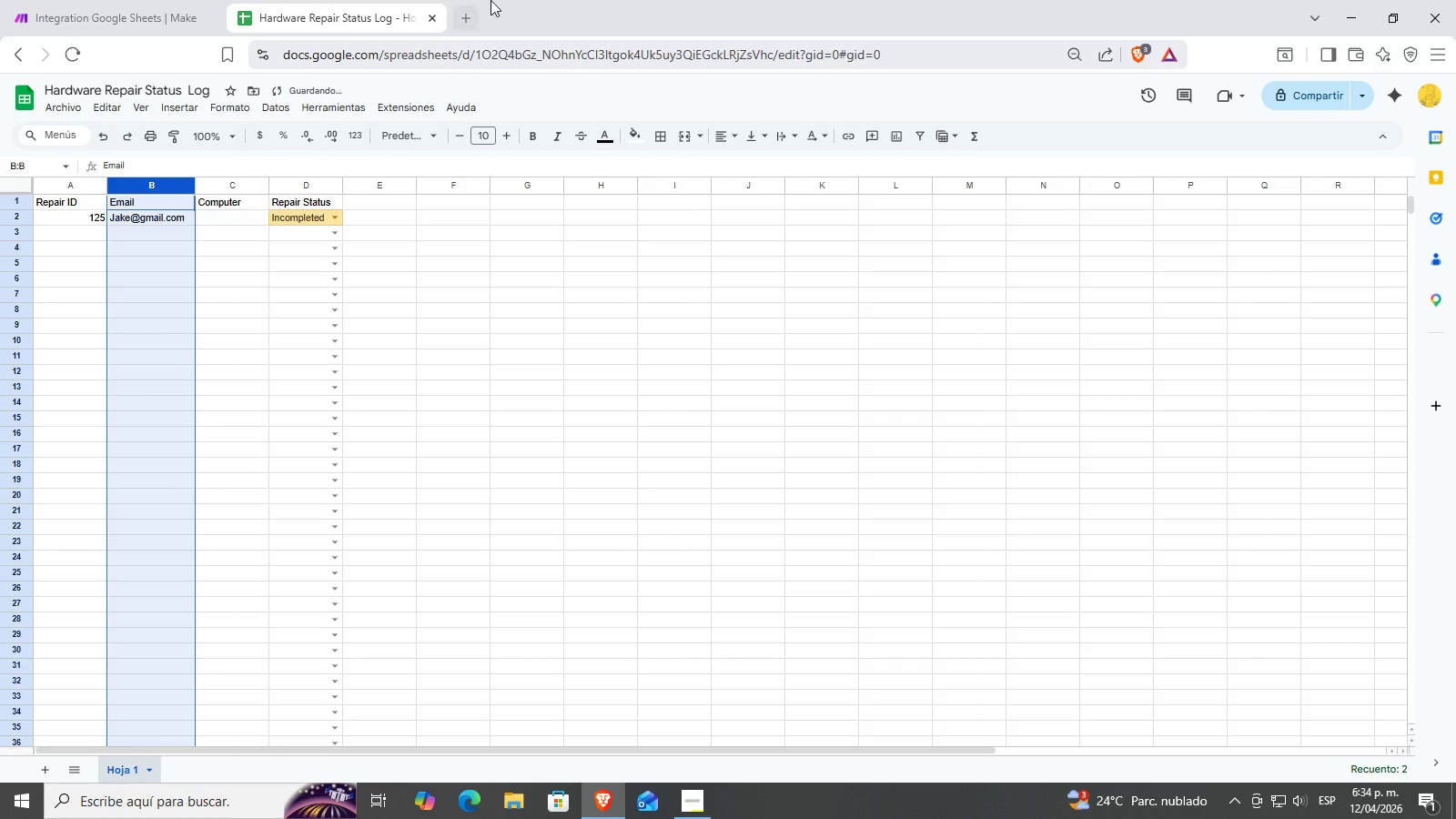 
left_click([469, 17])
 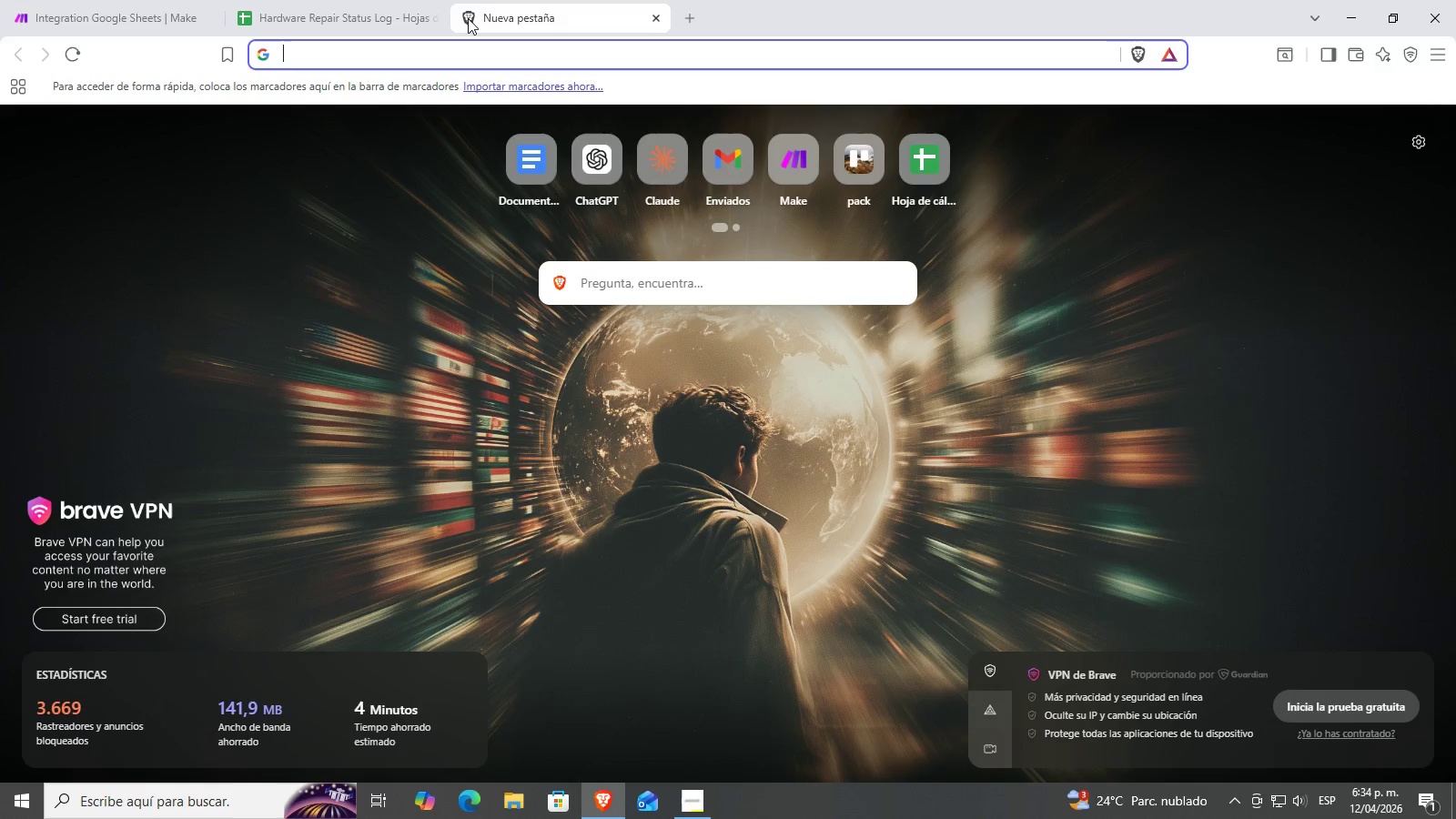 
type(portatil model)
 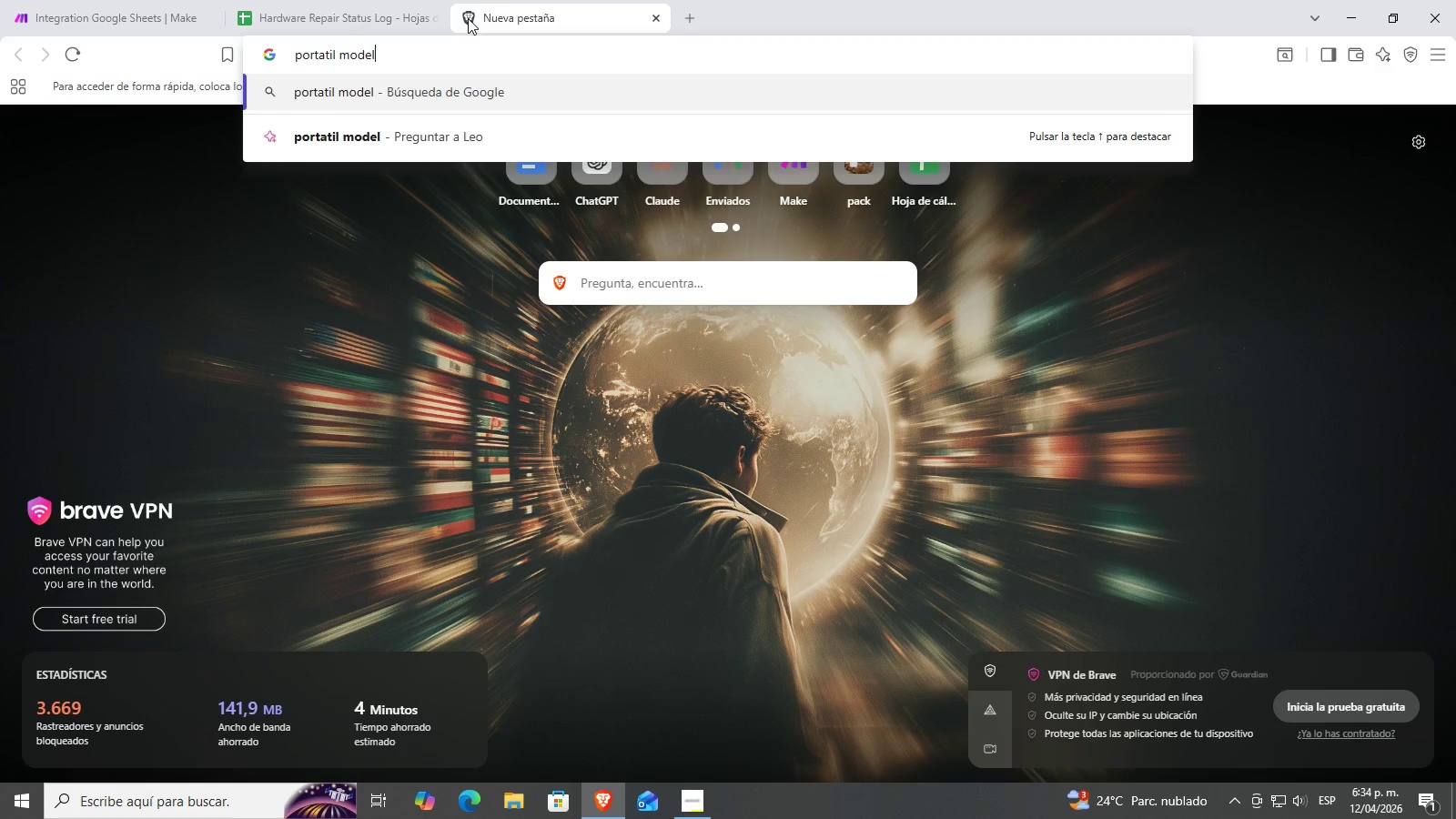 
key(Enter)
 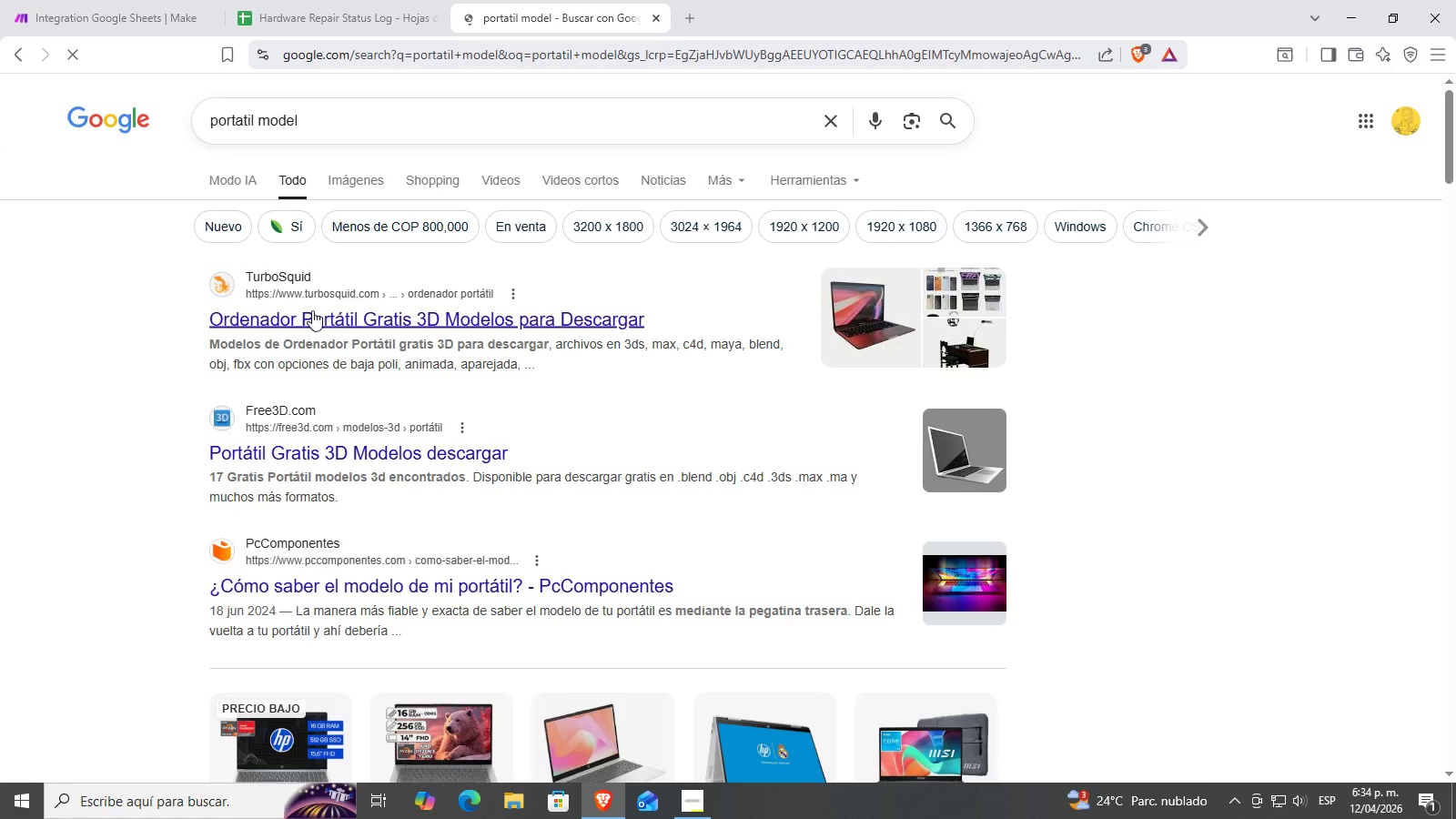 
scroll: coordinate [444, 415], scroll_direction: down, amount: 3.0
 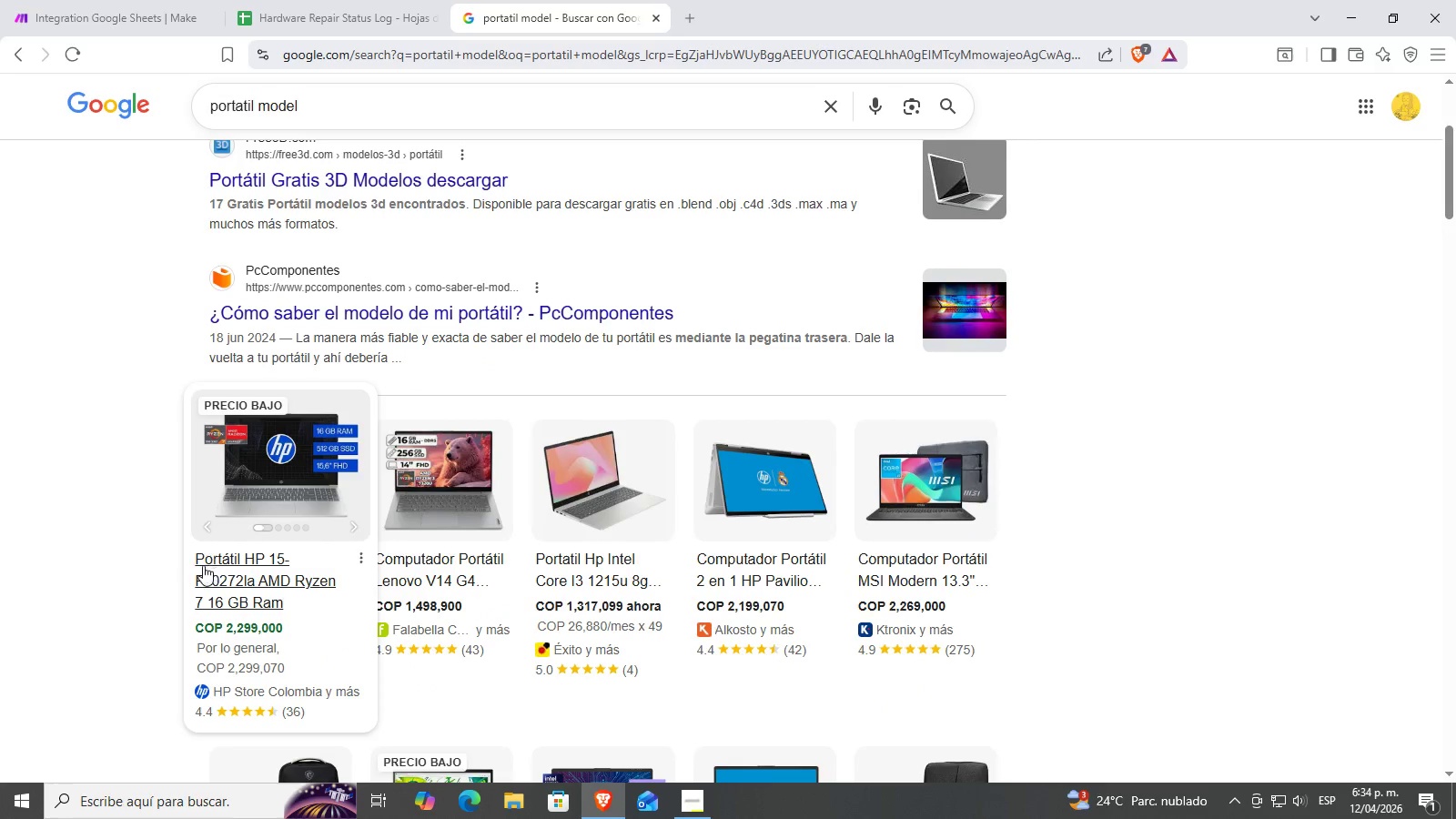 
left_click_drag(start_coordinate=[192, 561], to_coordinate=[285, 563])
 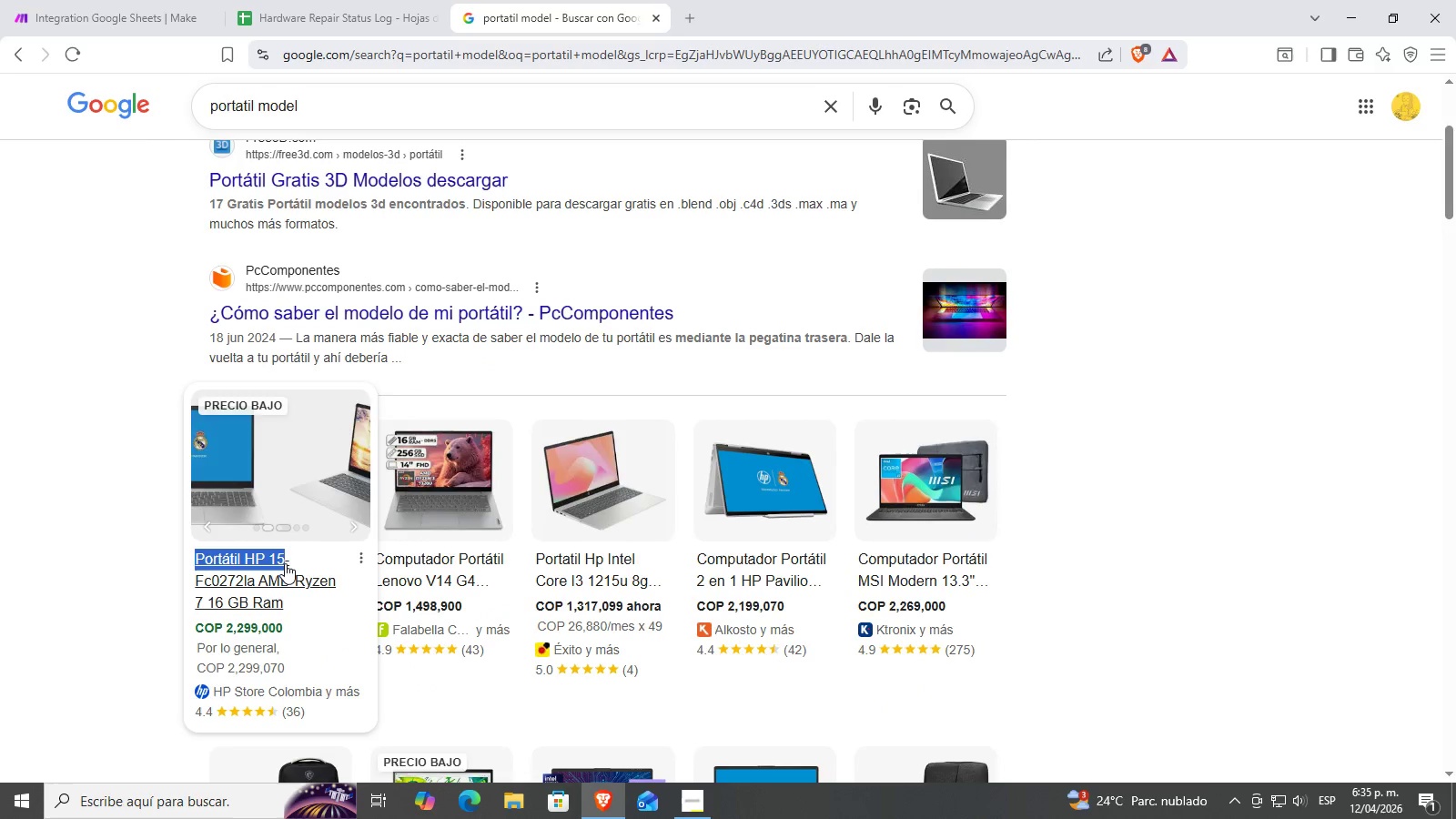 
key(Control+C)
 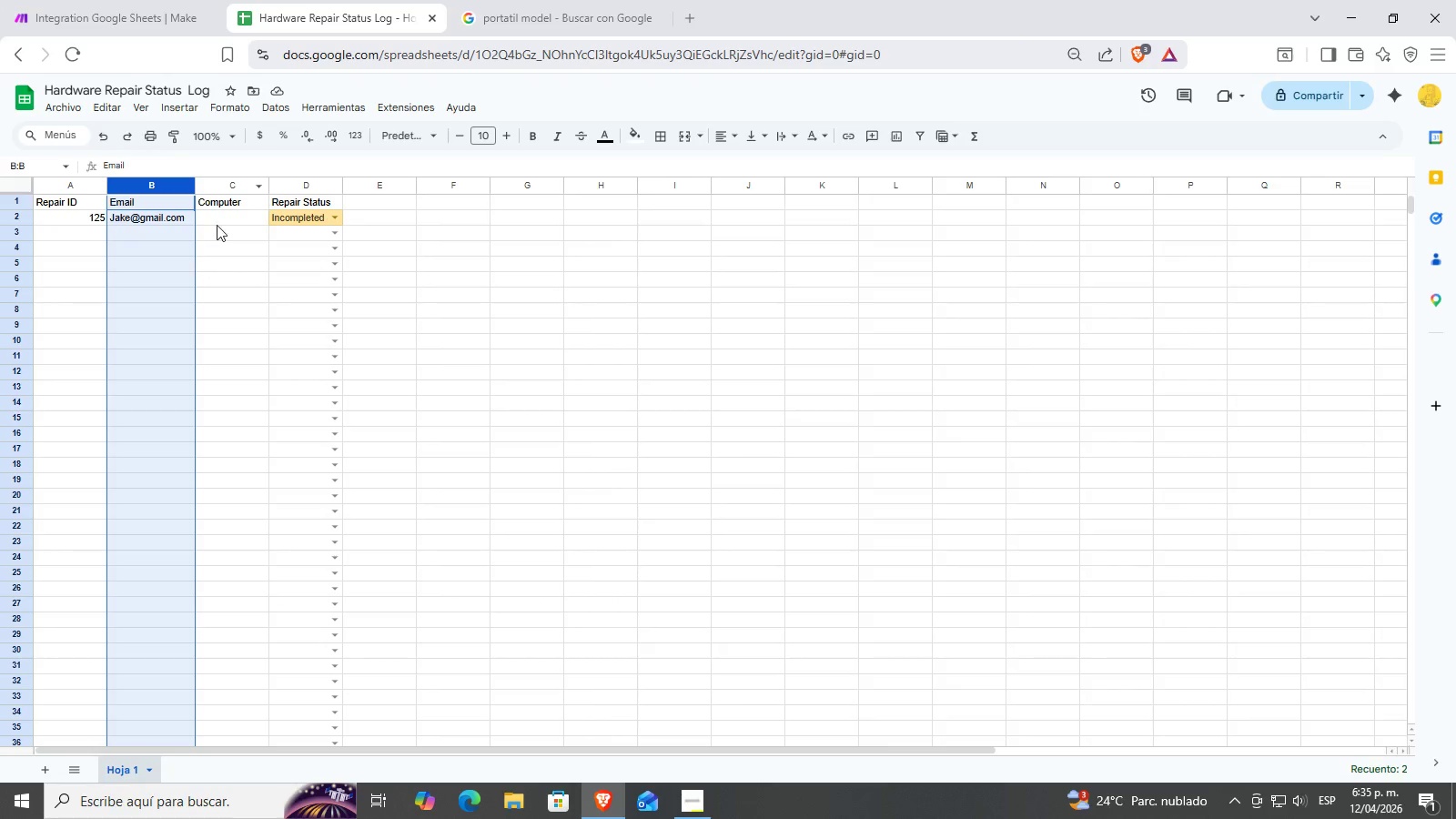 
double_click([222, 221])
 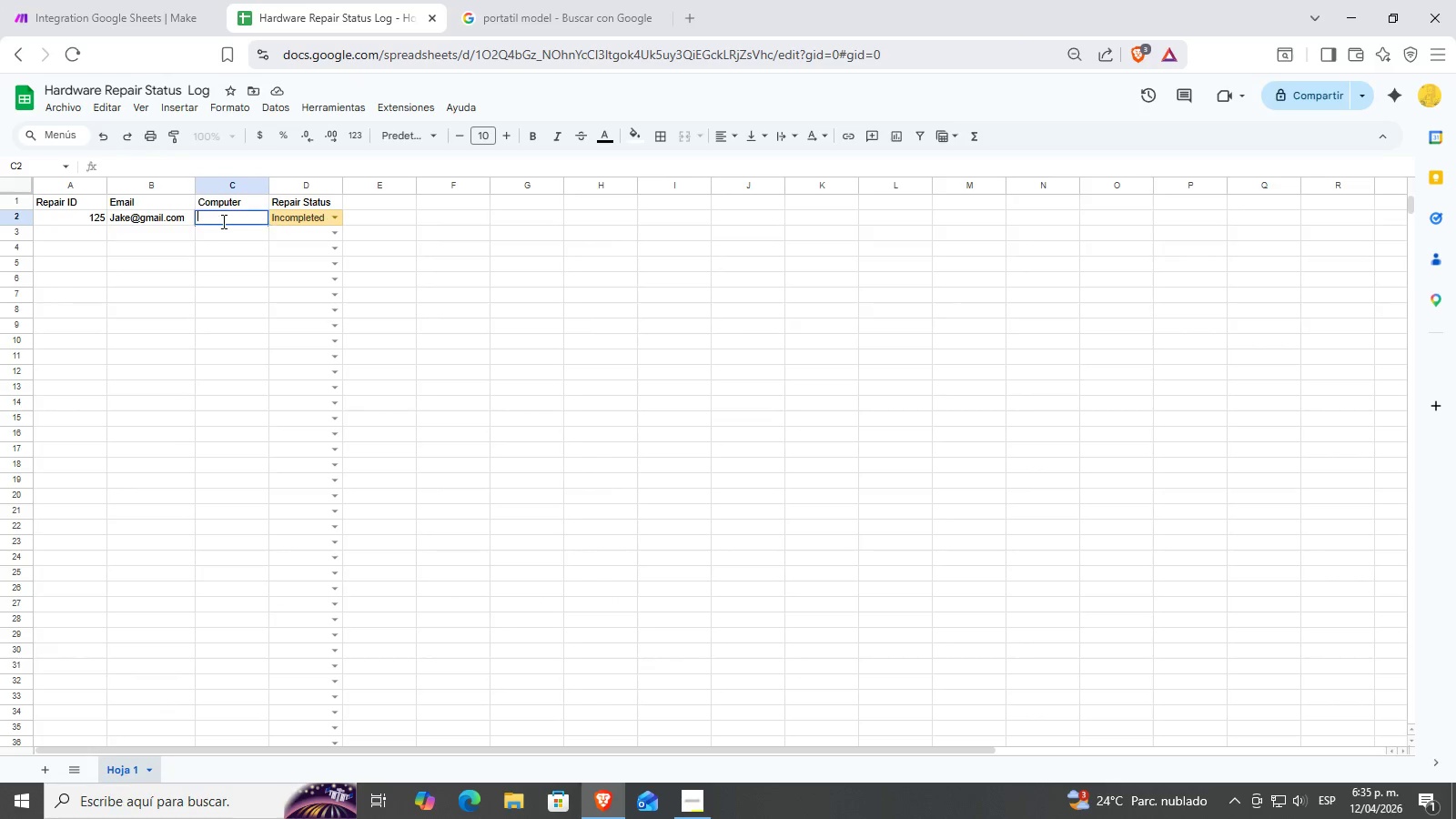 
key(Control+ControlLeft)
 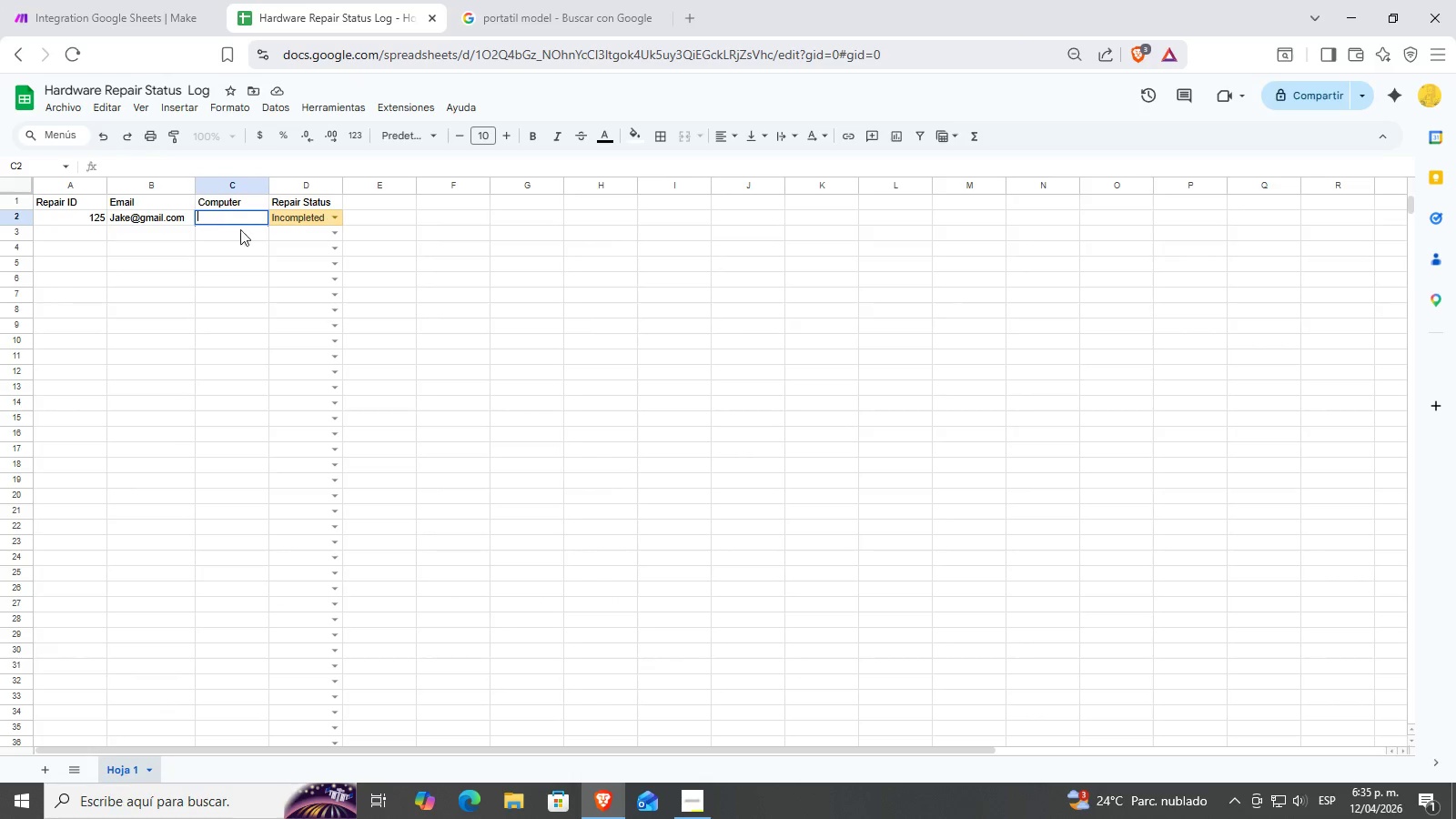 
key(Control+V)
 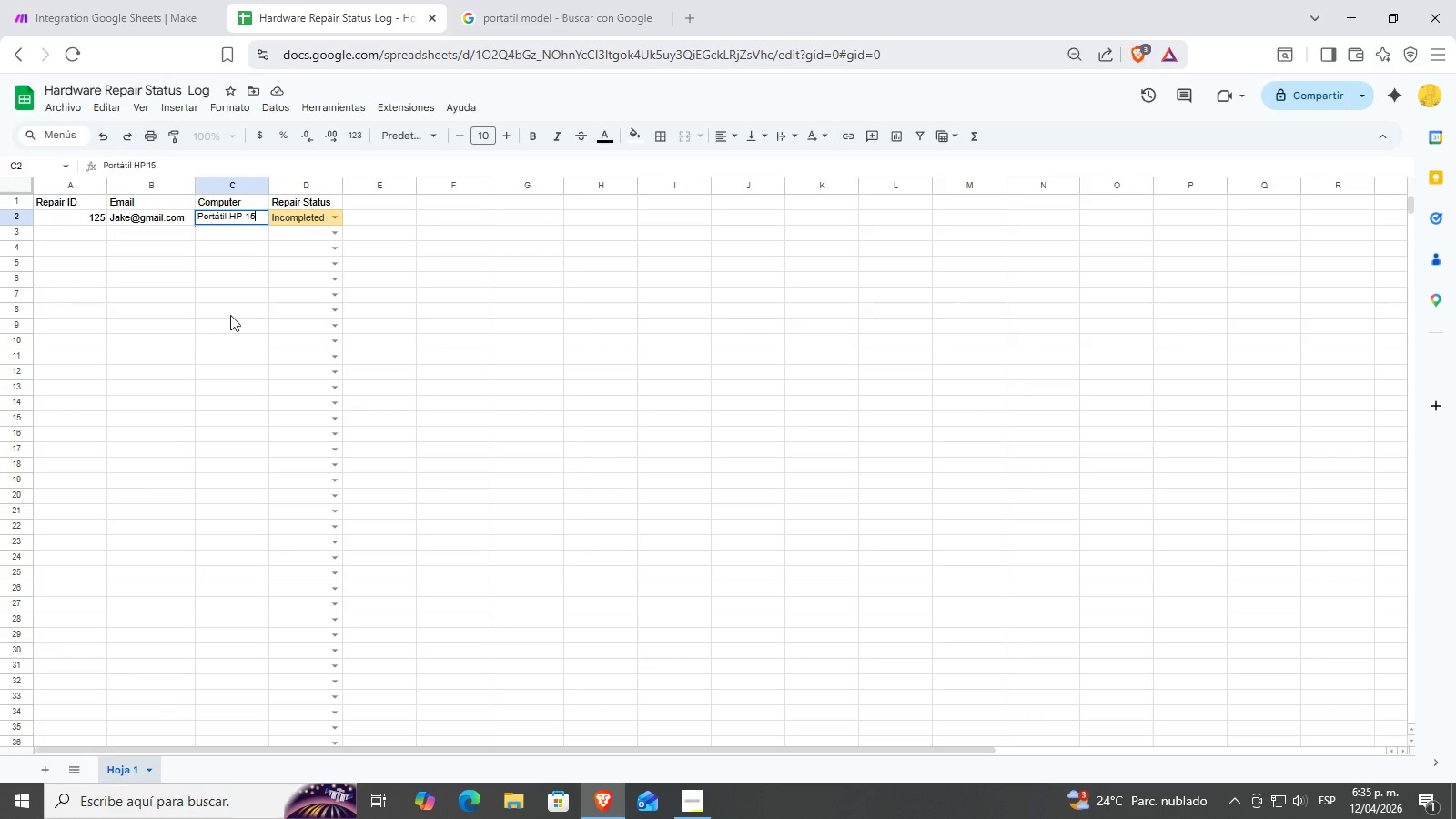 
left_click([231, 347])
 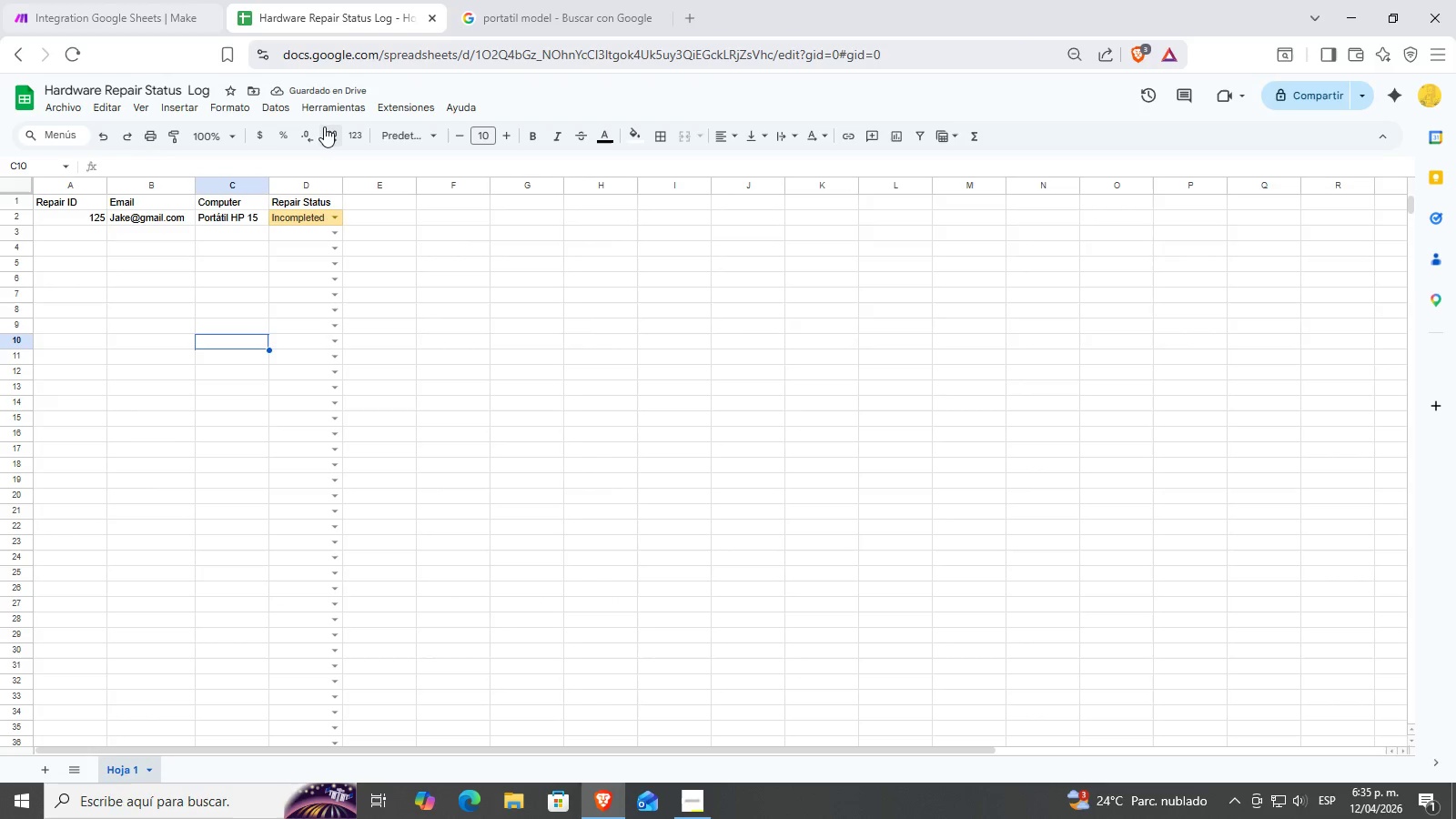 
left_click([130, 6])
 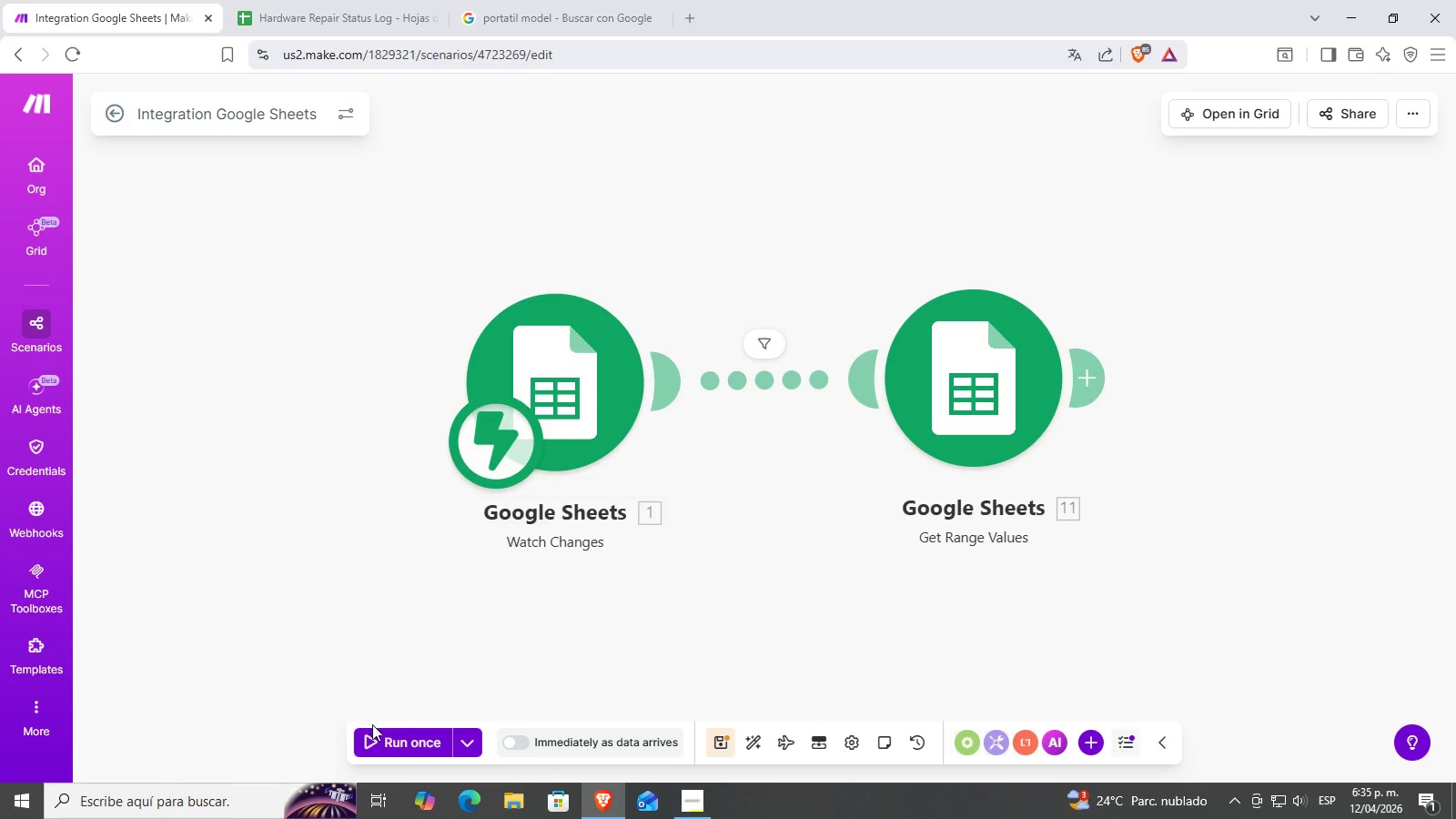 
left_click([409, 737])
 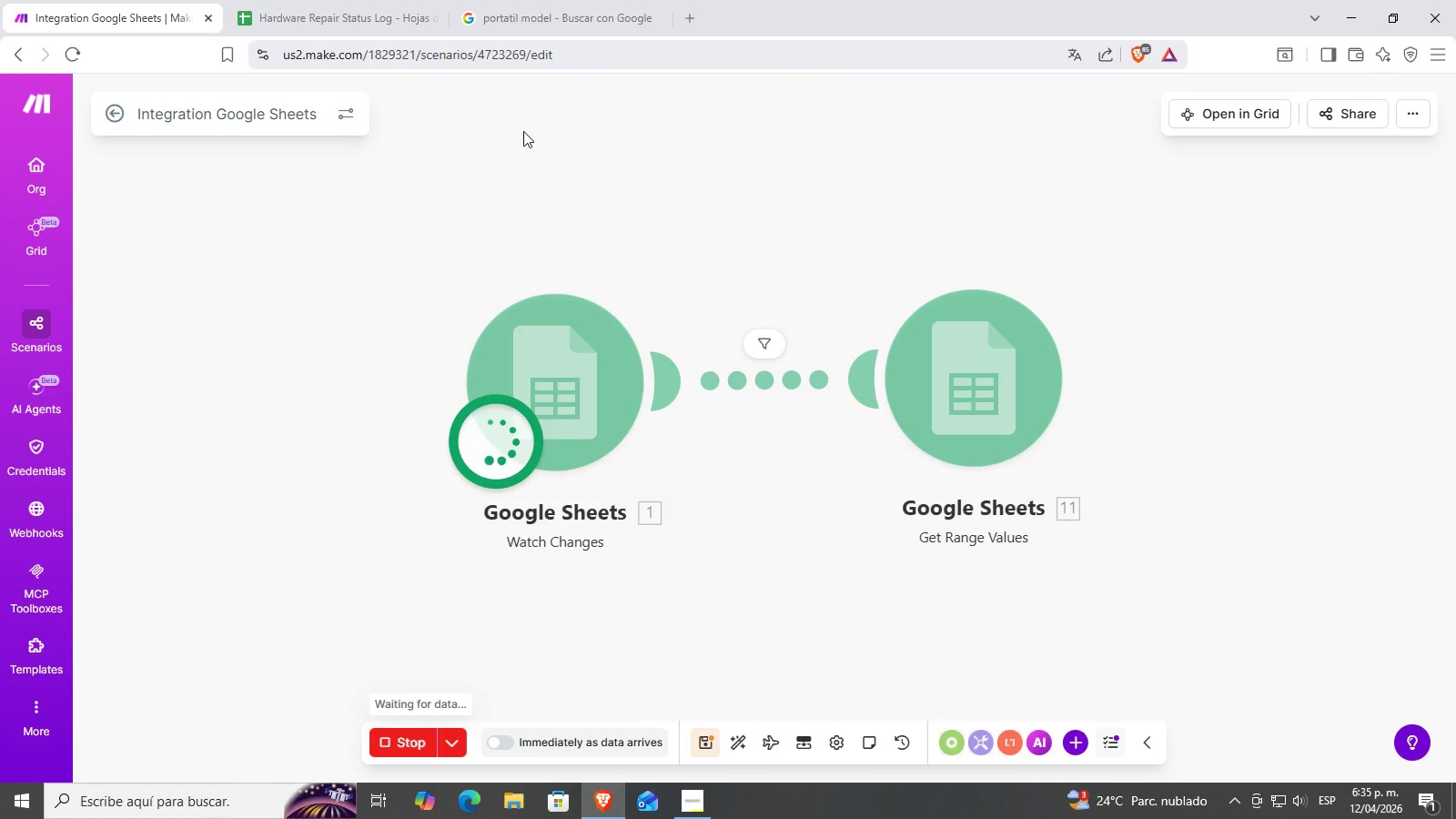 
left_click([421, 0])
 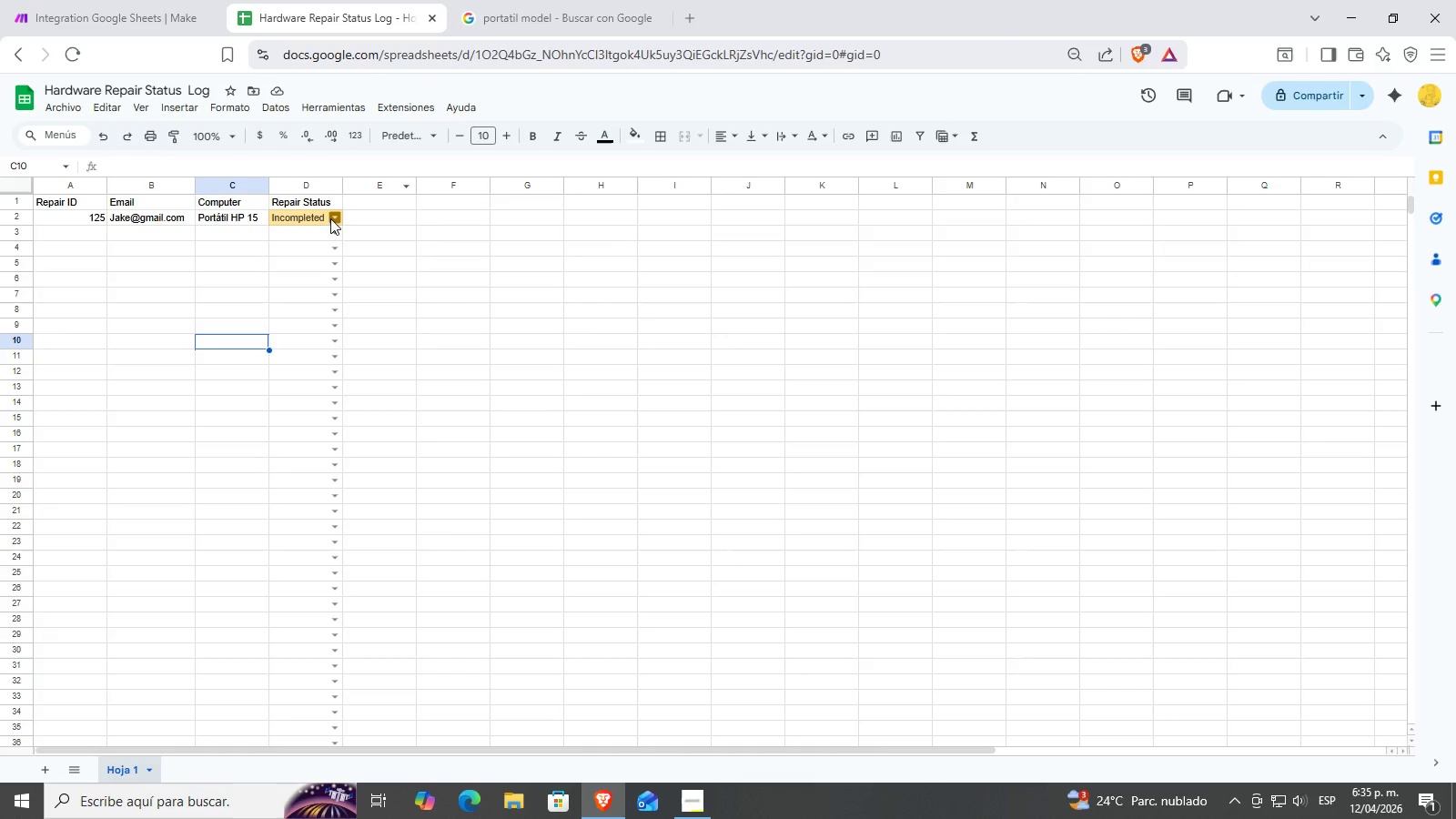 
left_click([333, 218])
 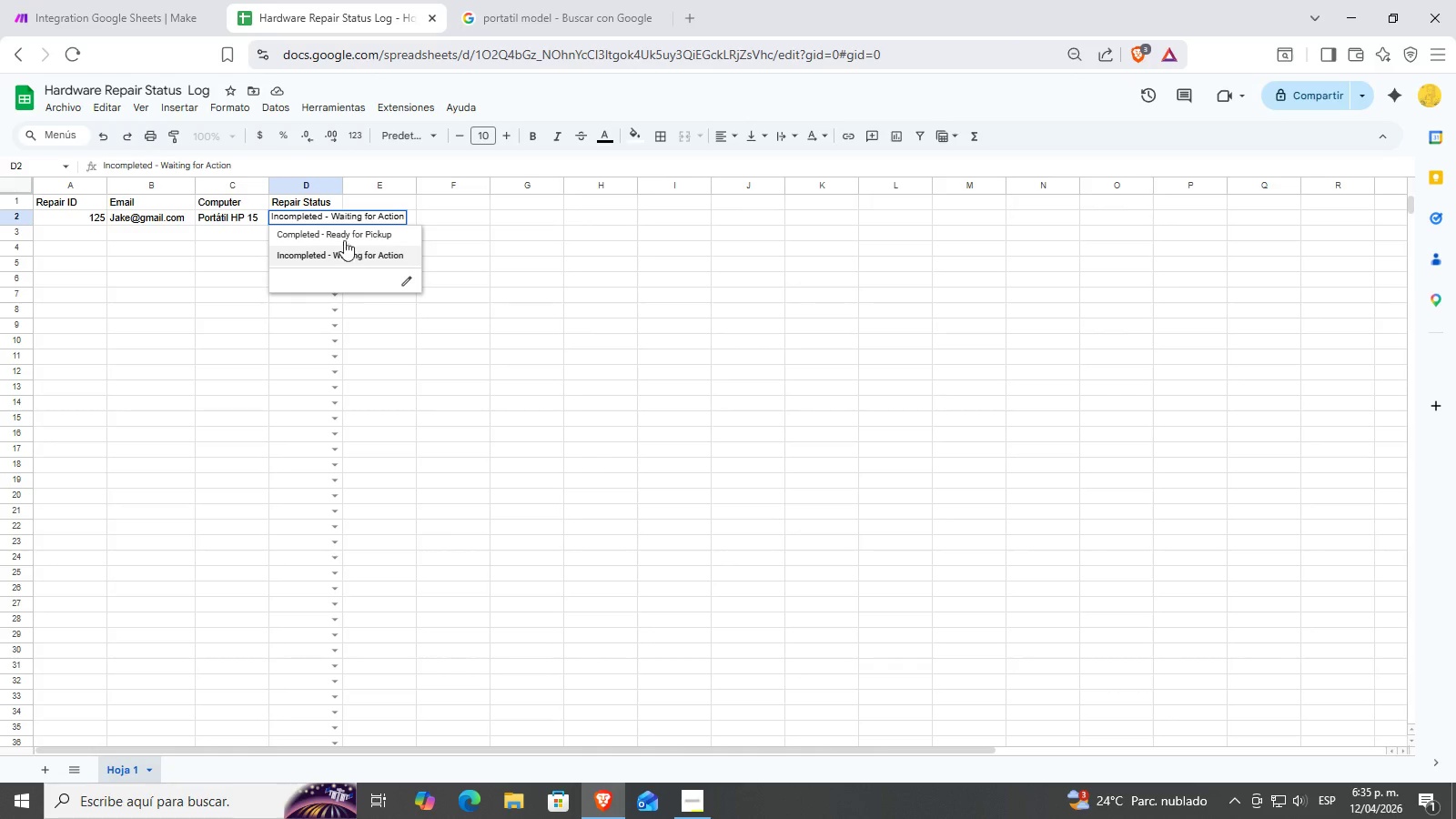 
left_click([346, 233])
 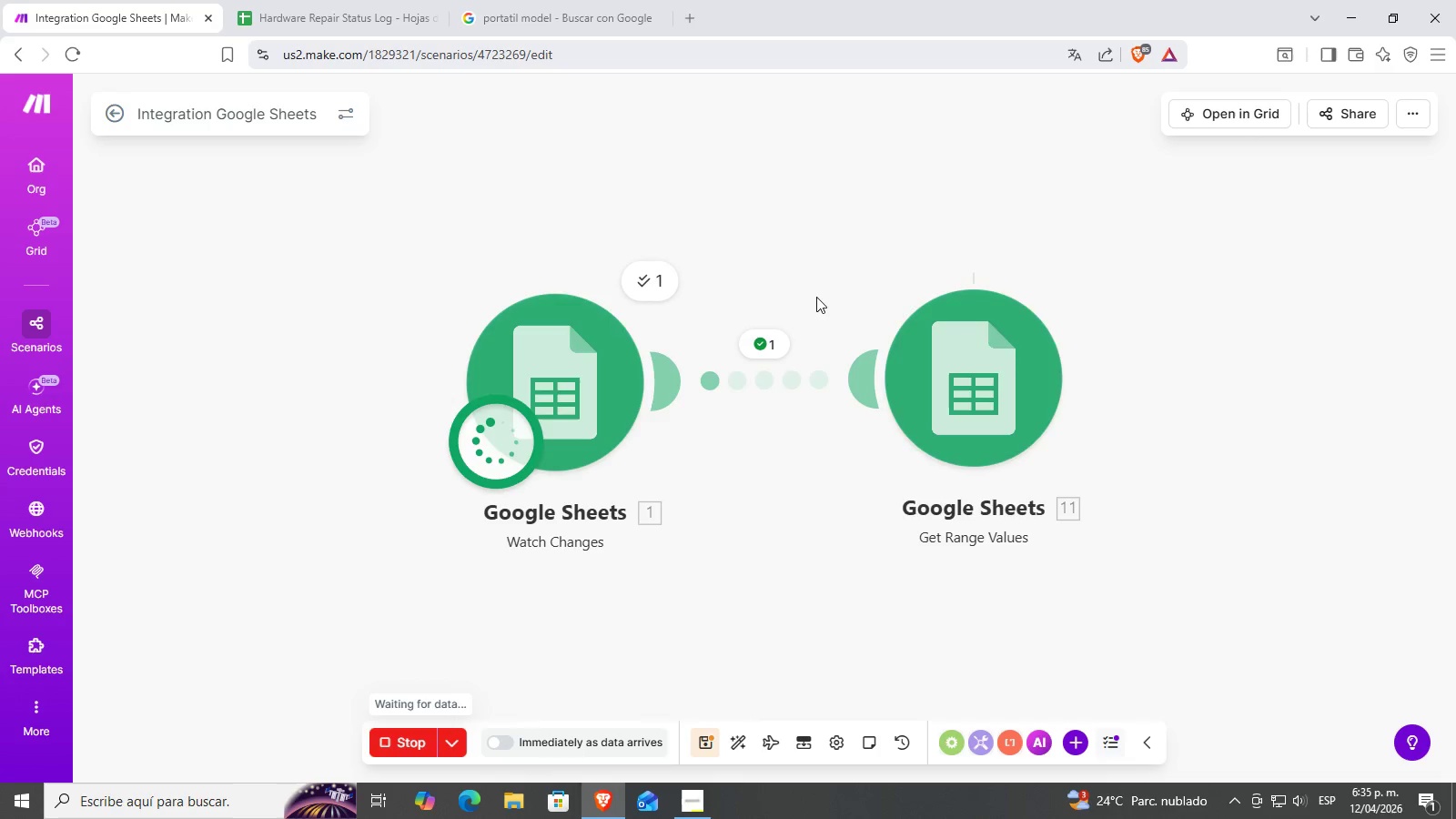 
wait(6.61)
 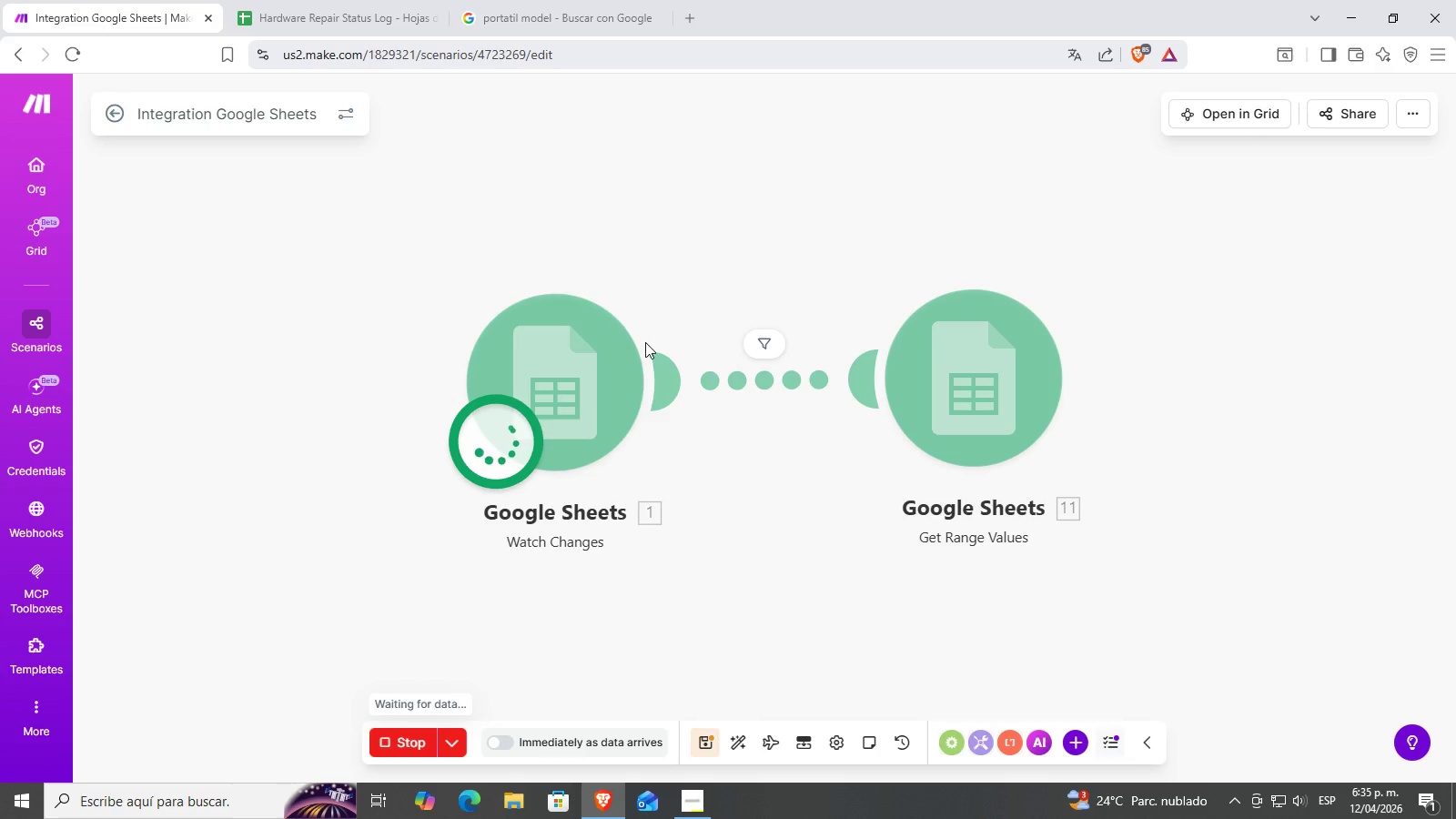 
left_click([1074, 286])
 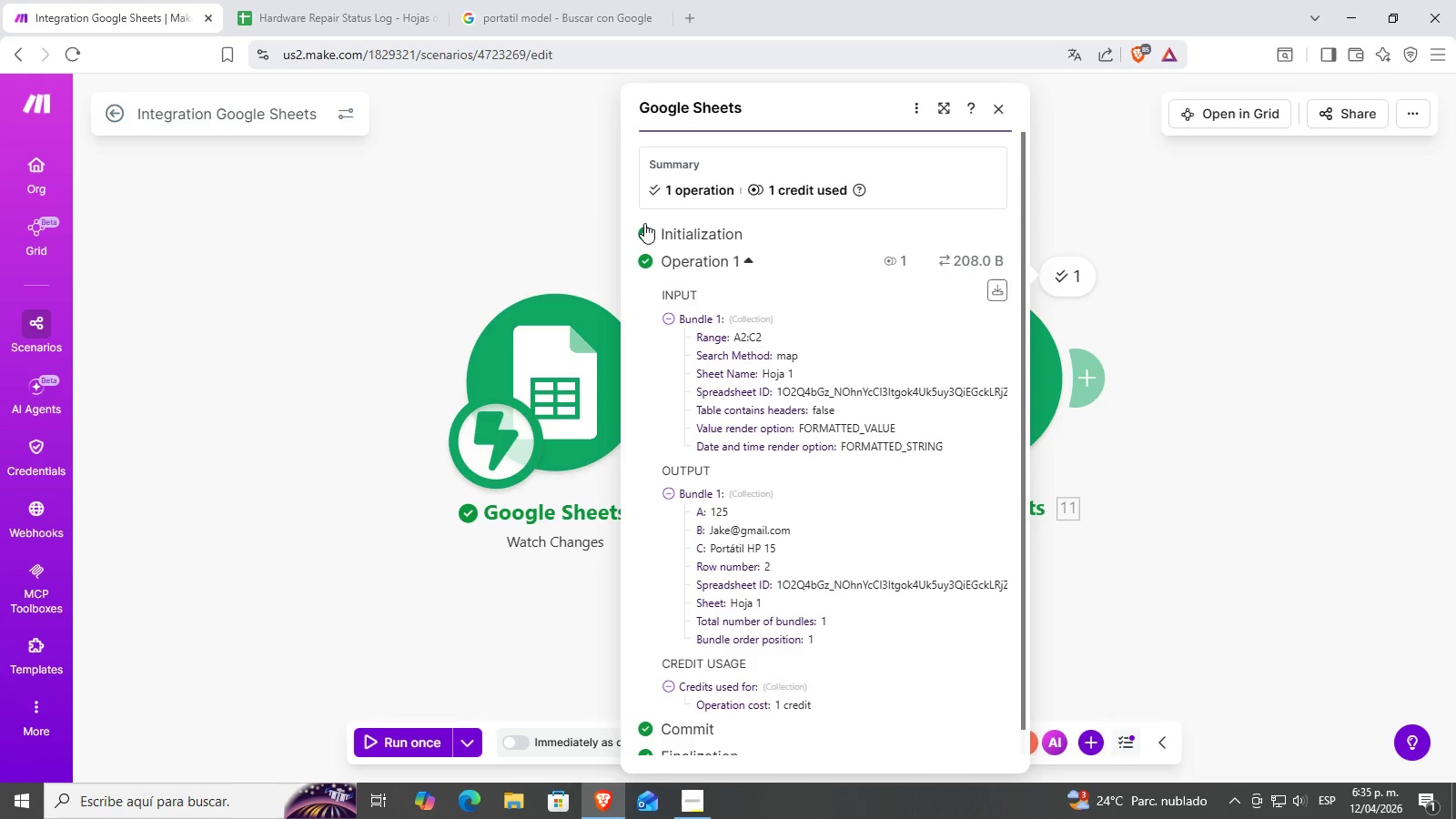 
left_click_drag(start_coordinate=[427, 175], to_coordinate=[418, 171])
 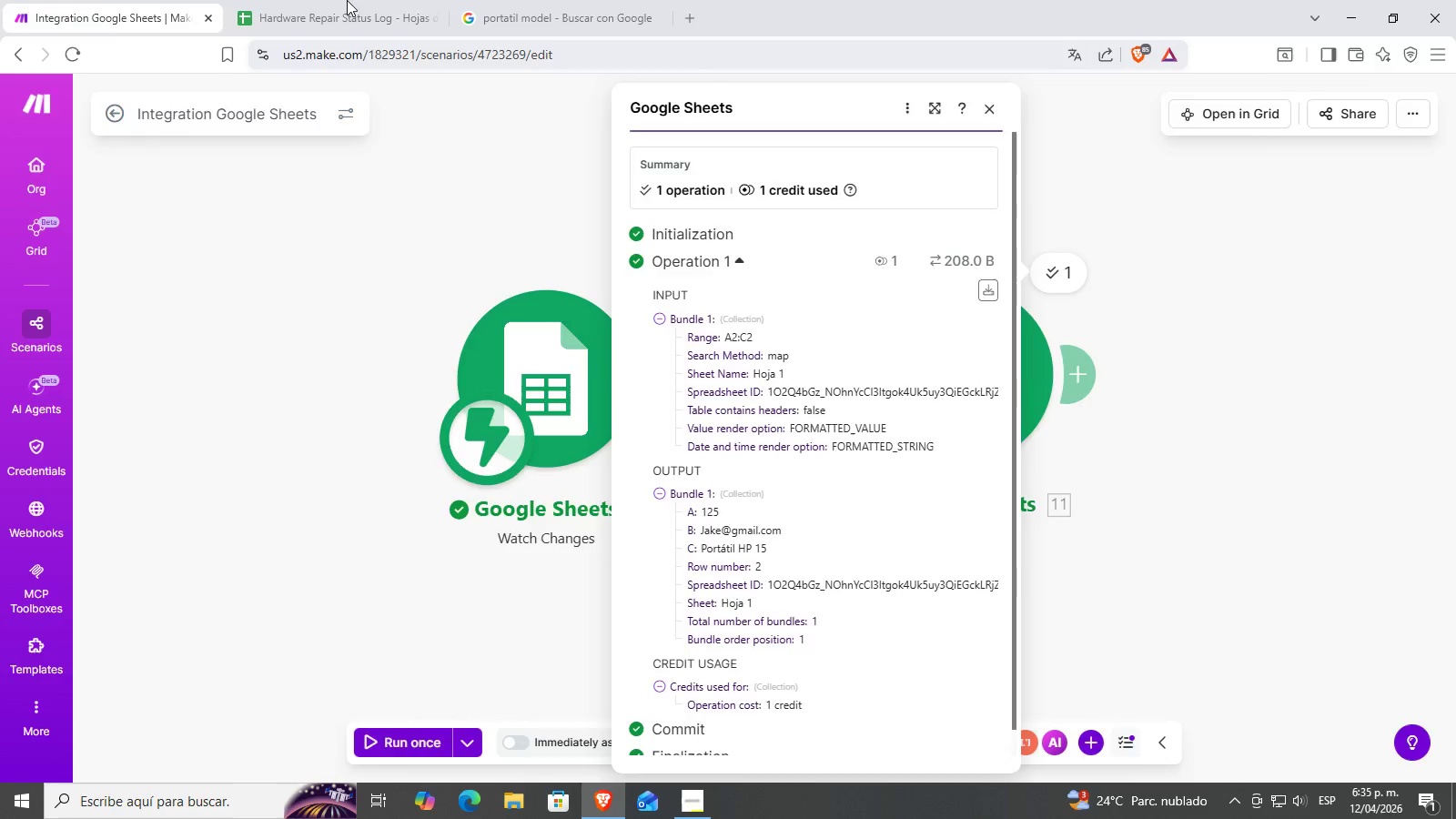 
double_click([339, 0])
 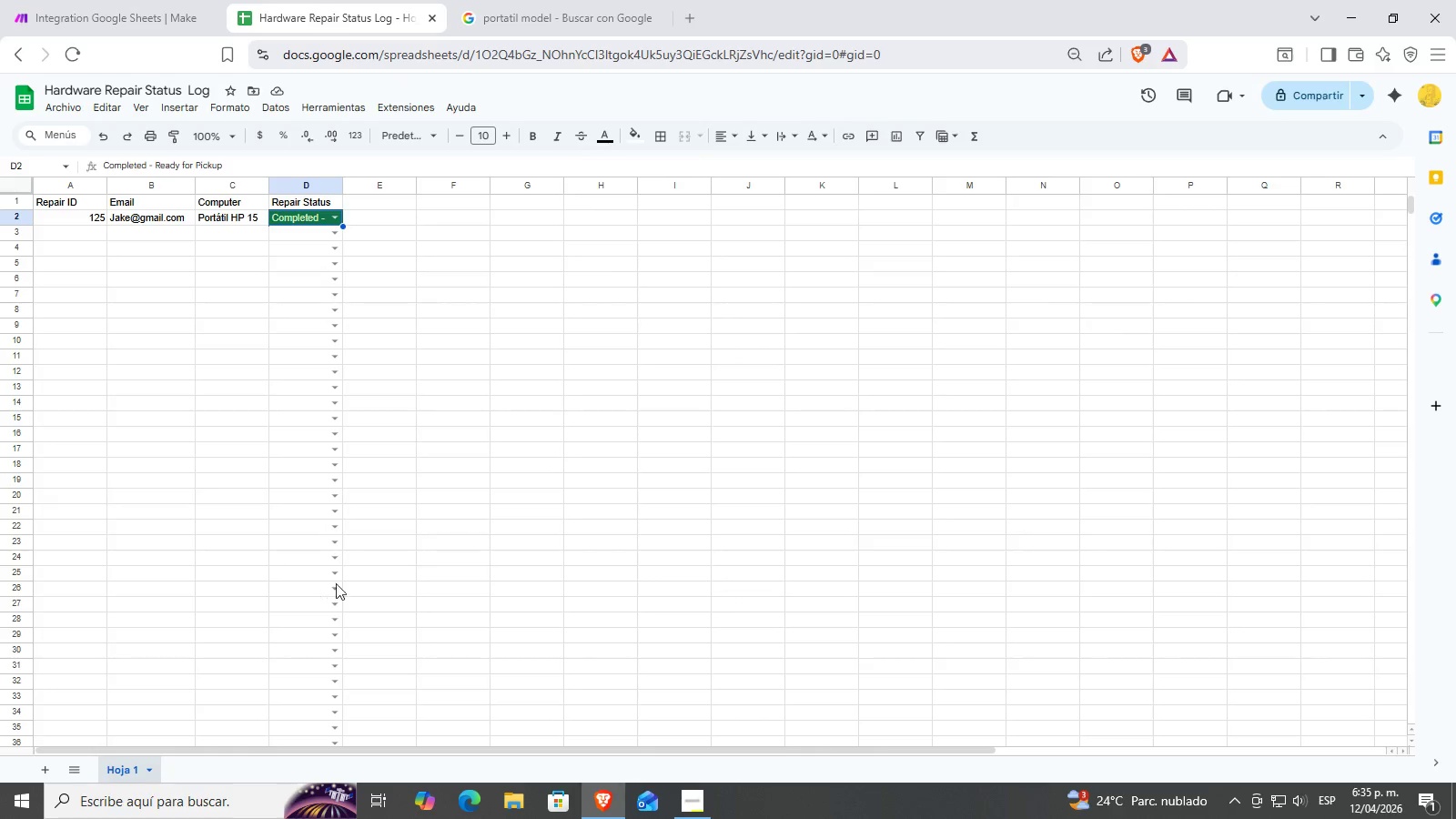 
left_click([202, 0])
 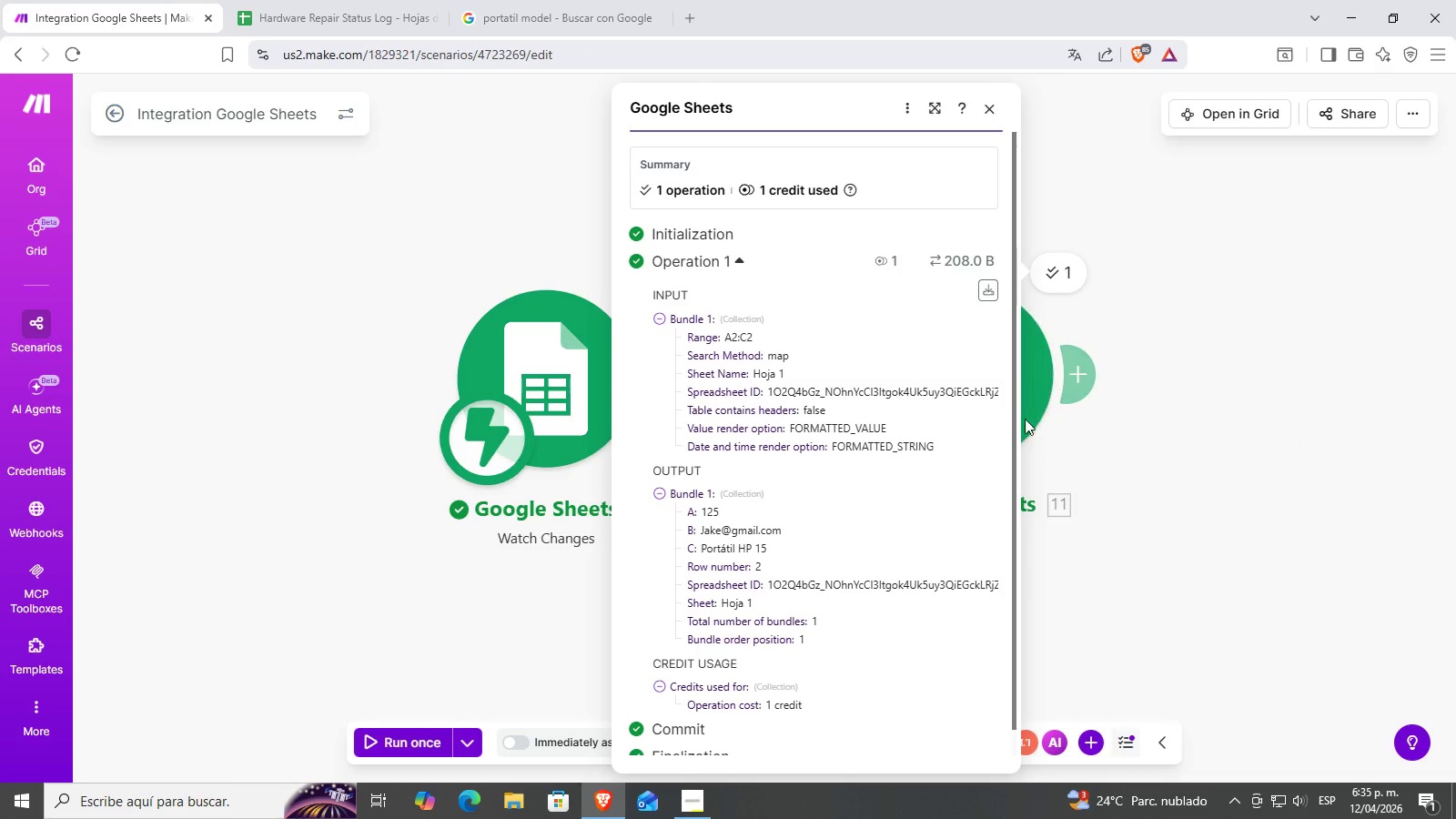 
scroll: coordinate [803, 387], scroll_direction: down, amount: 1.0
 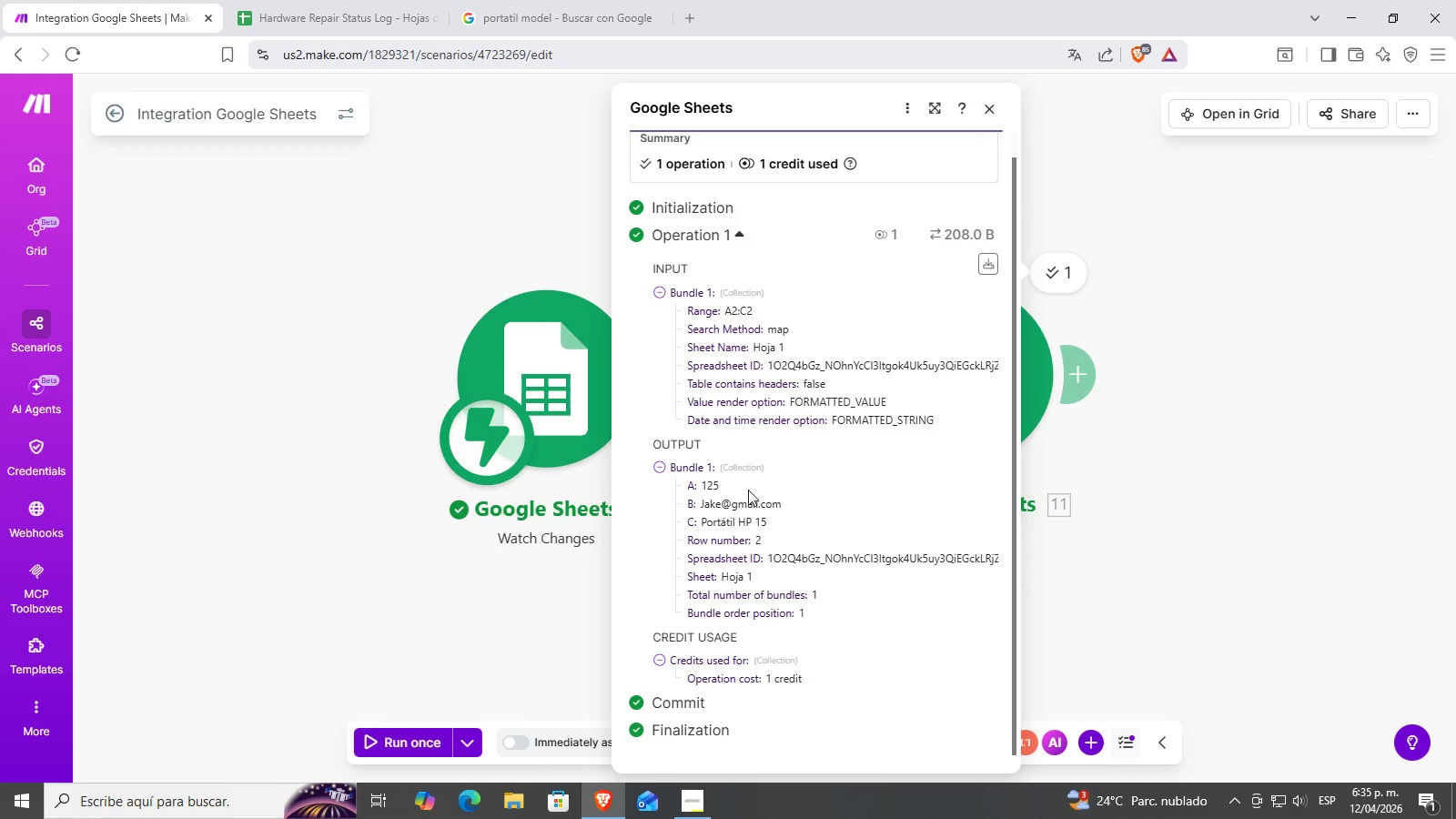 
left_click_drag(start_coordinate=[725, 487], to_coordinate=[699, 486])
 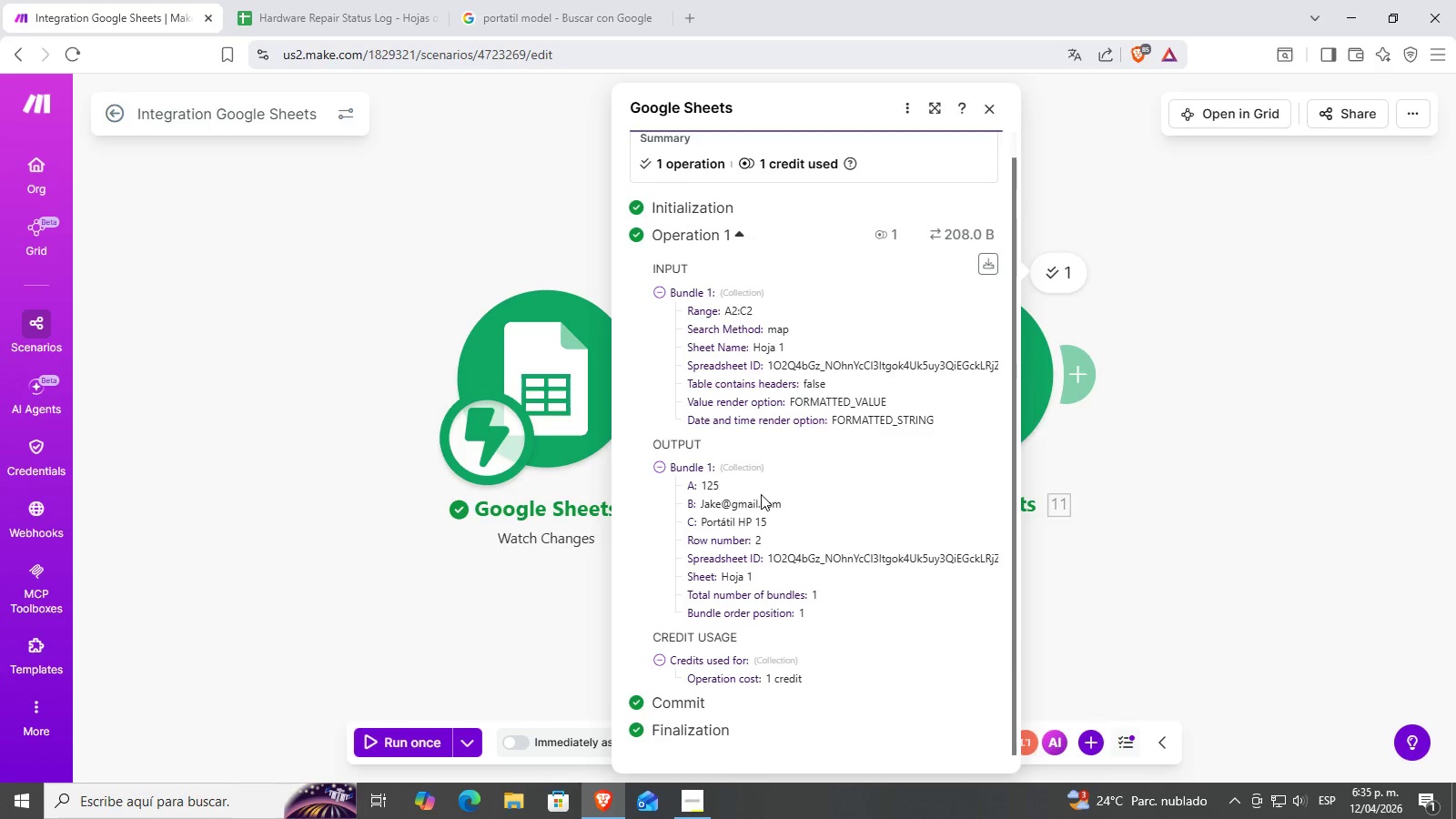 
double_click([699, 486])
 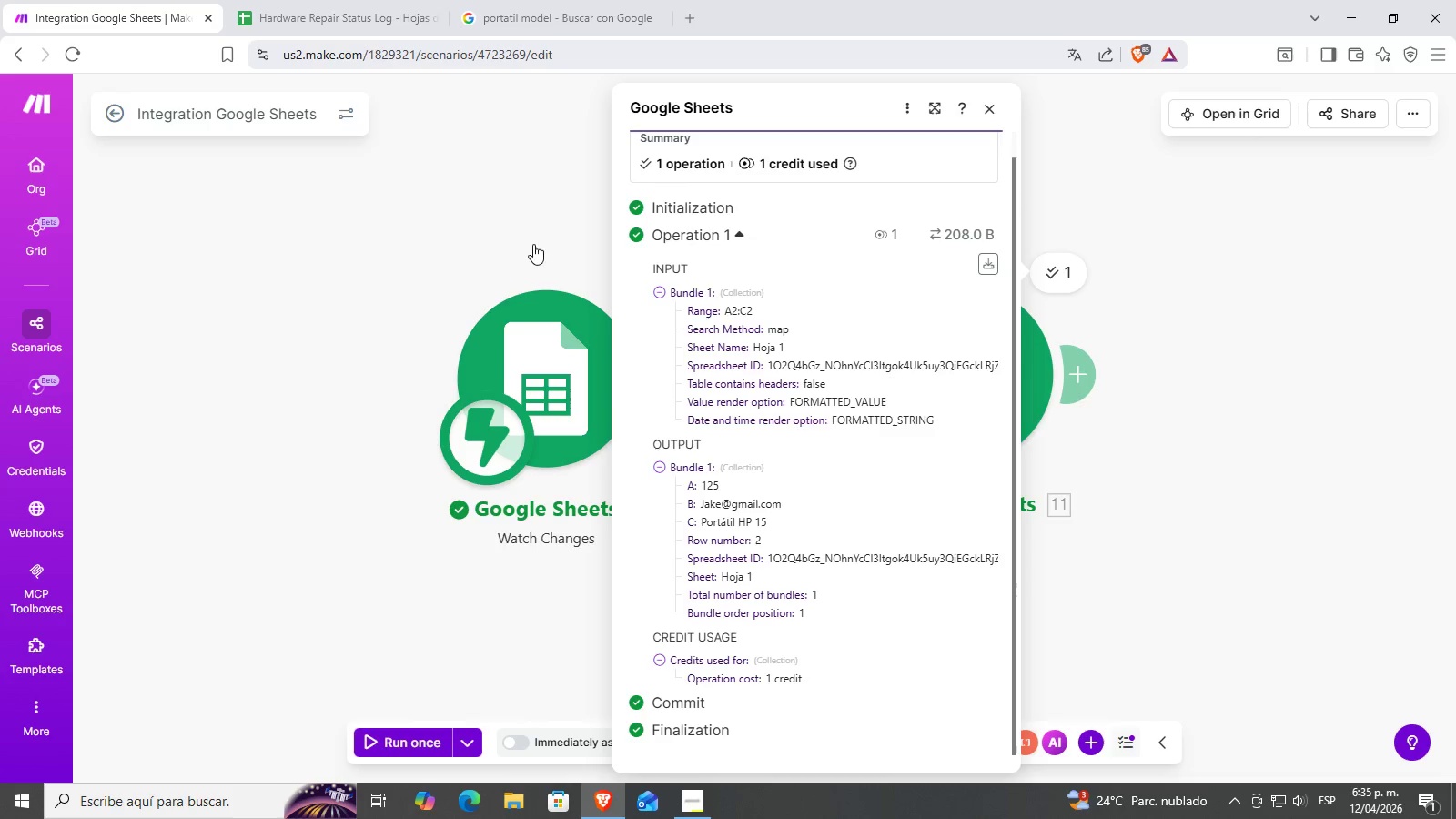 
double_click([293, 0])
 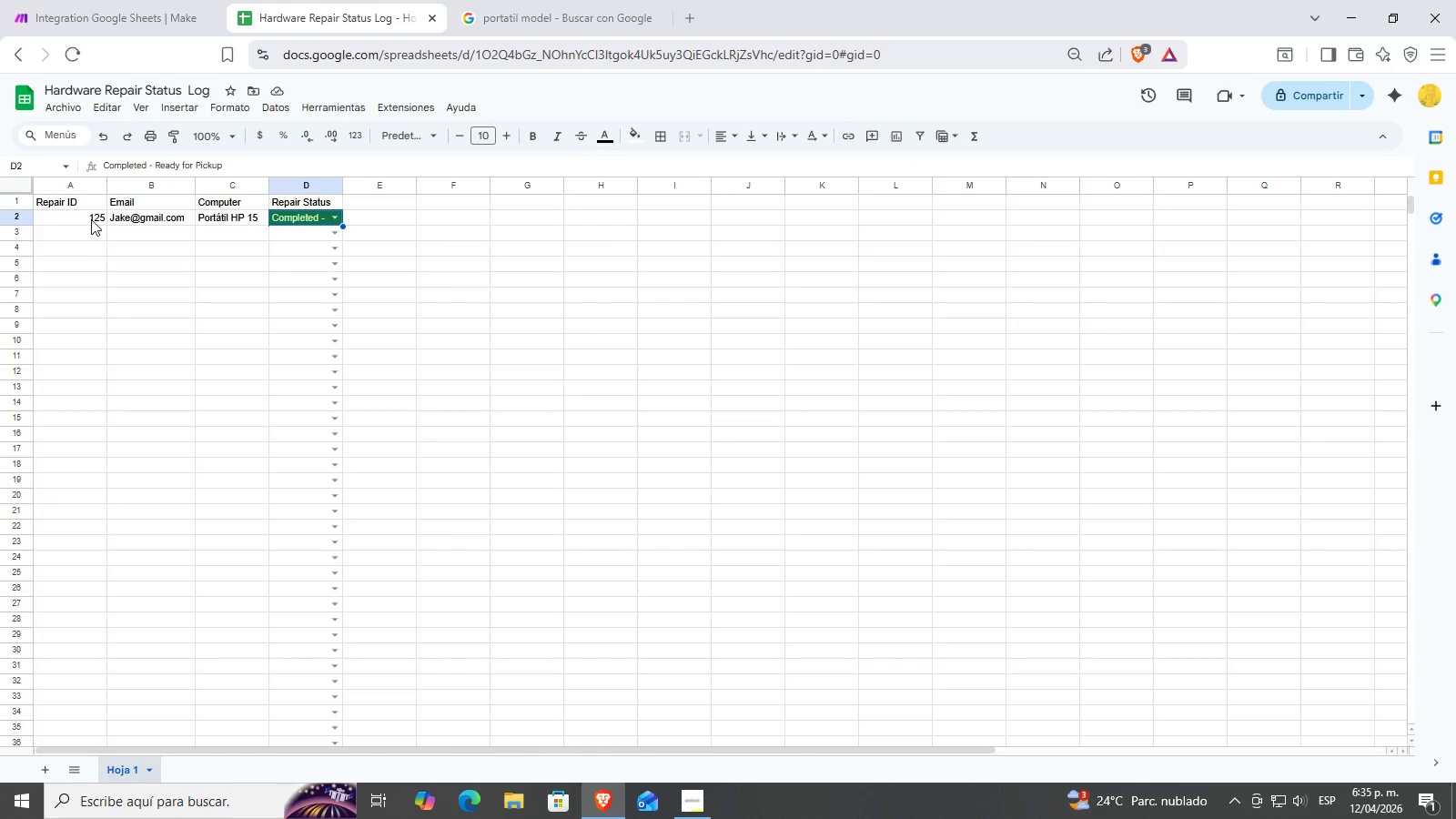 
left_click([117, 0])
 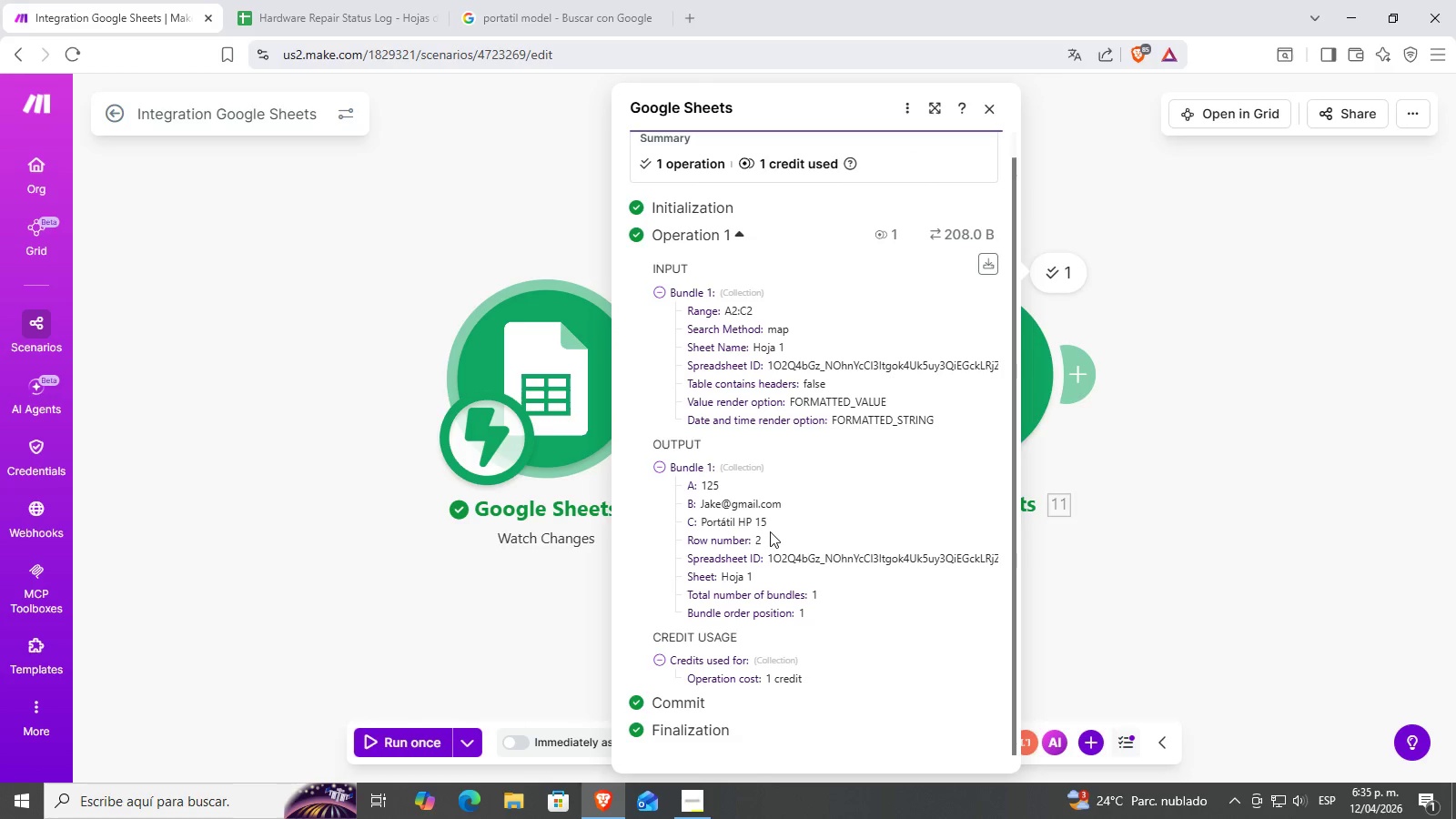 
left_click_drag(start_coordinate=[807, 515], to_coordinate=[662, 512])
 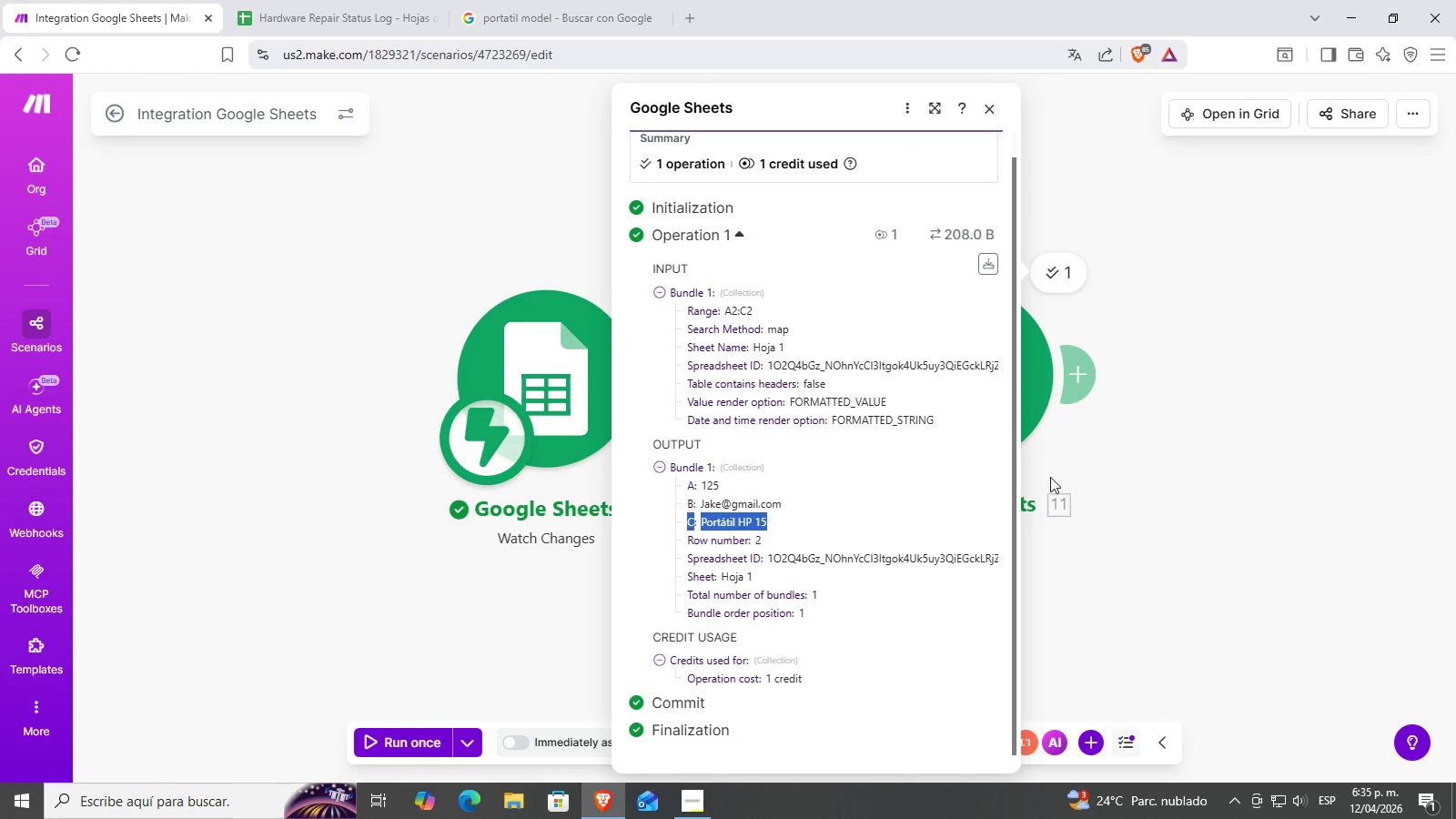 
scroll: coordinate [769, 539], scroll_direction: down, amount: 1.0
 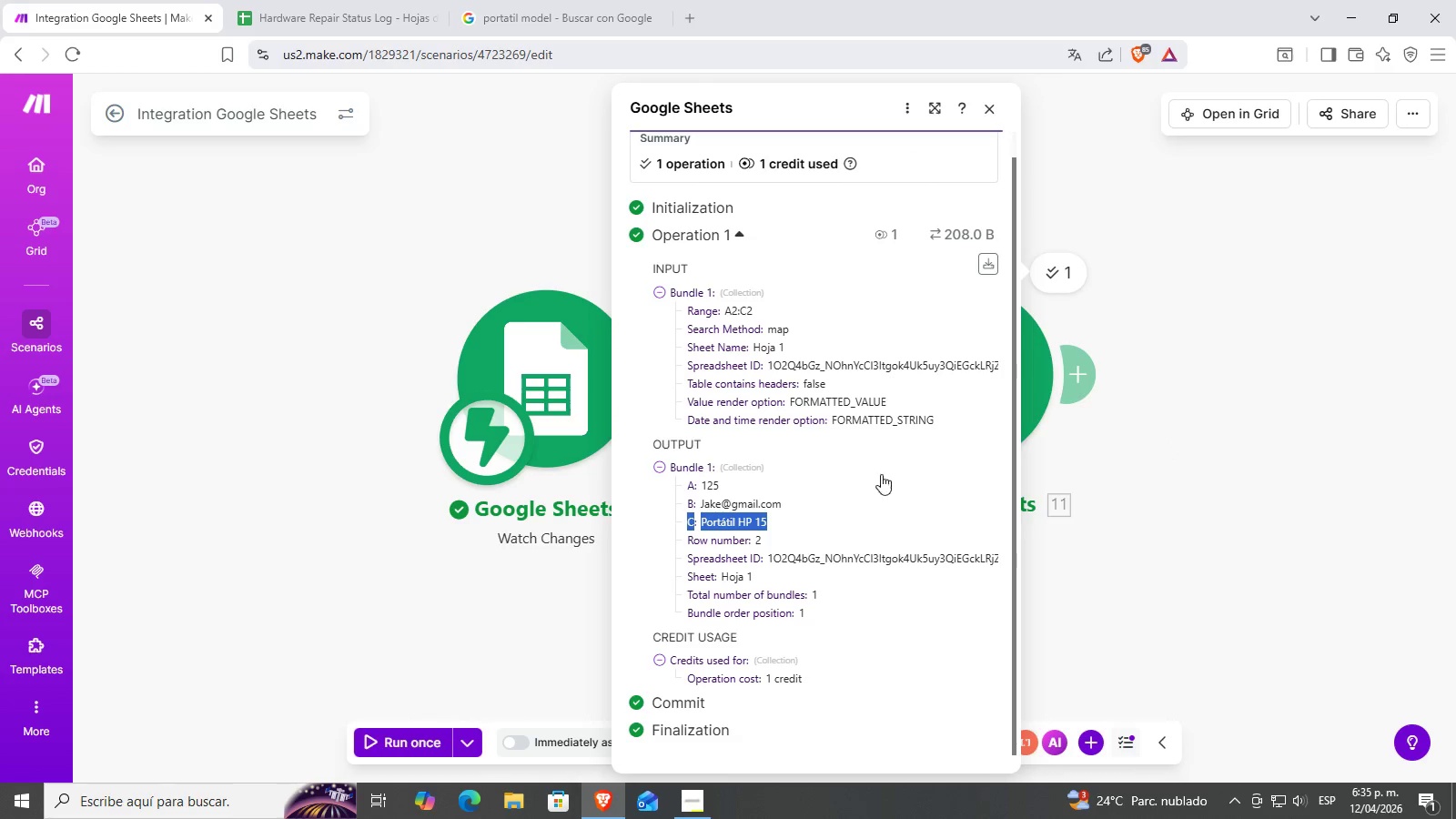 
left_click([794, 521])
 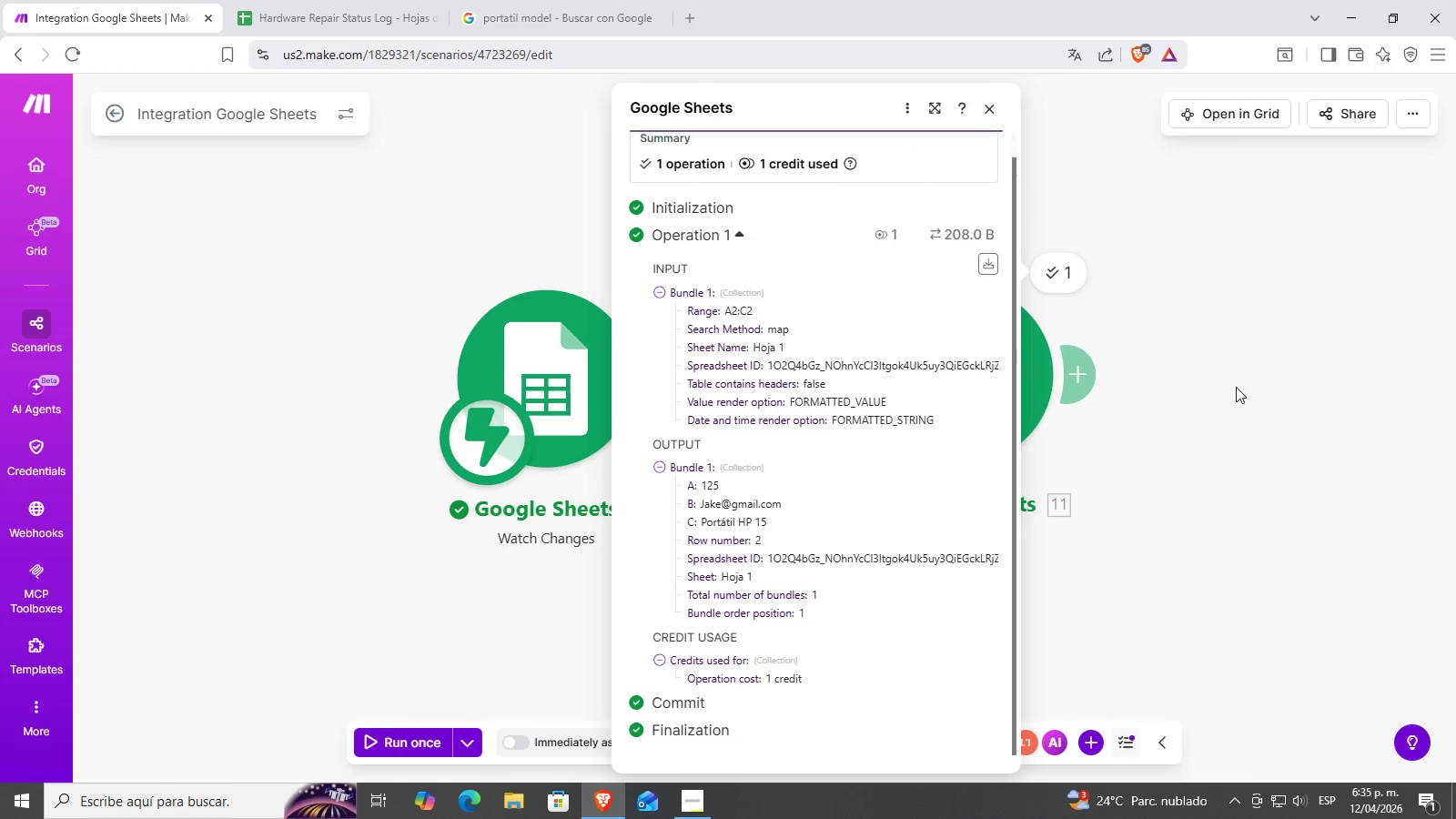 
left_click([1230, 392])
 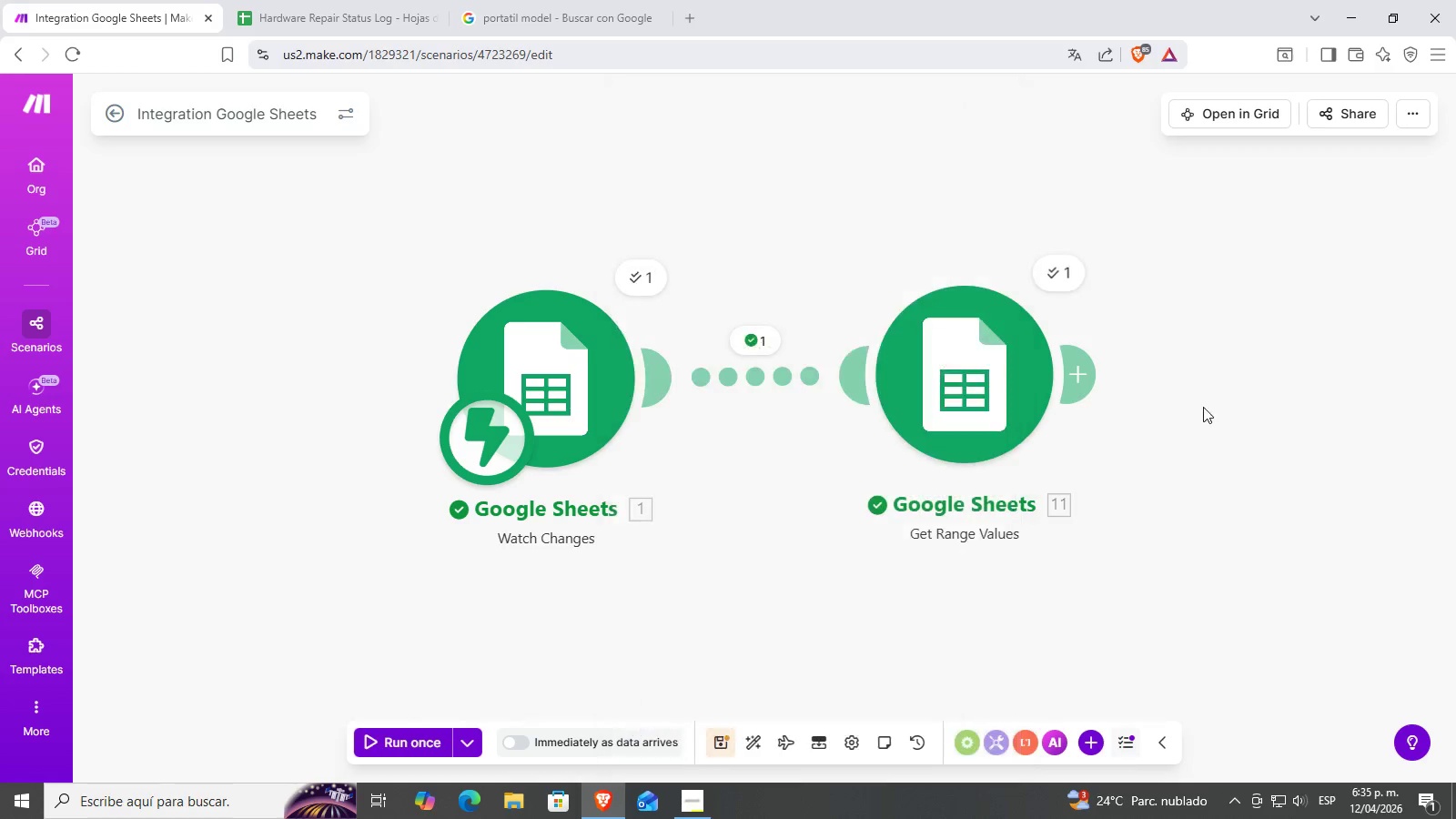 
left_click_drag(start_coordinate=[1221, 441], to_coordinate=[1005, 441])
 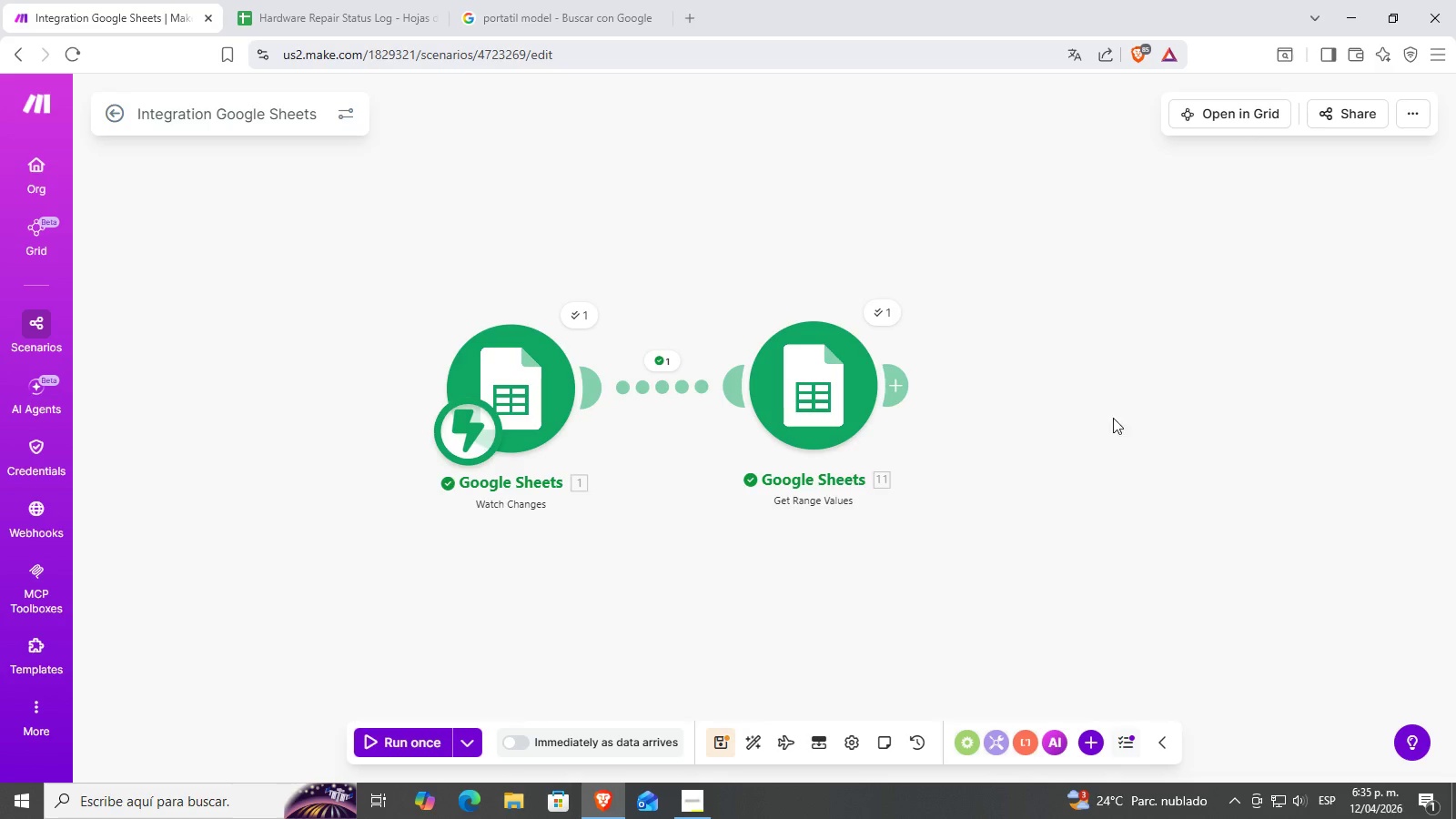 
scroll: coordinate [1201, 417], scroll_direction: down, amount: 3.0
 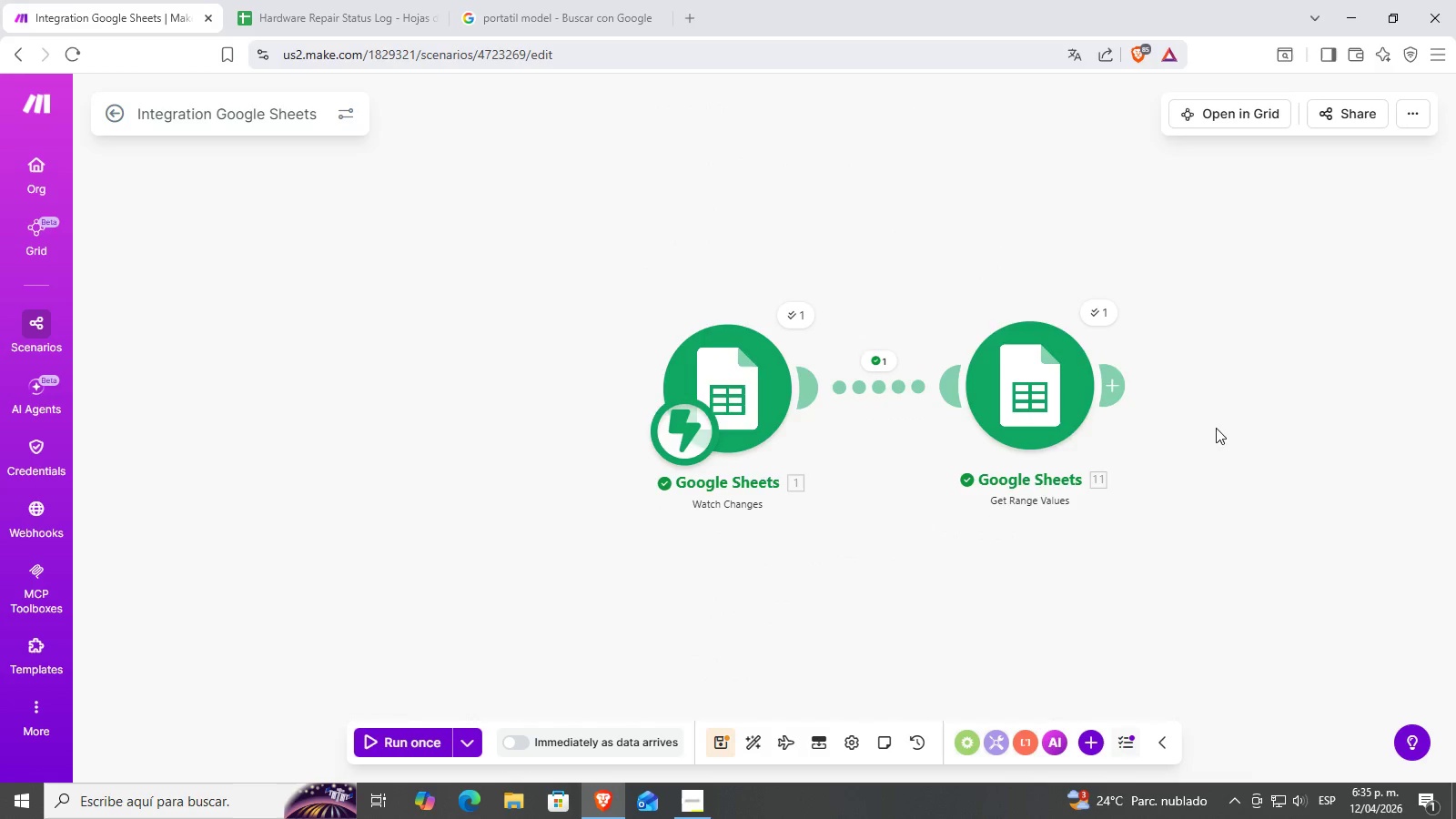 
left_click([892, 302])
 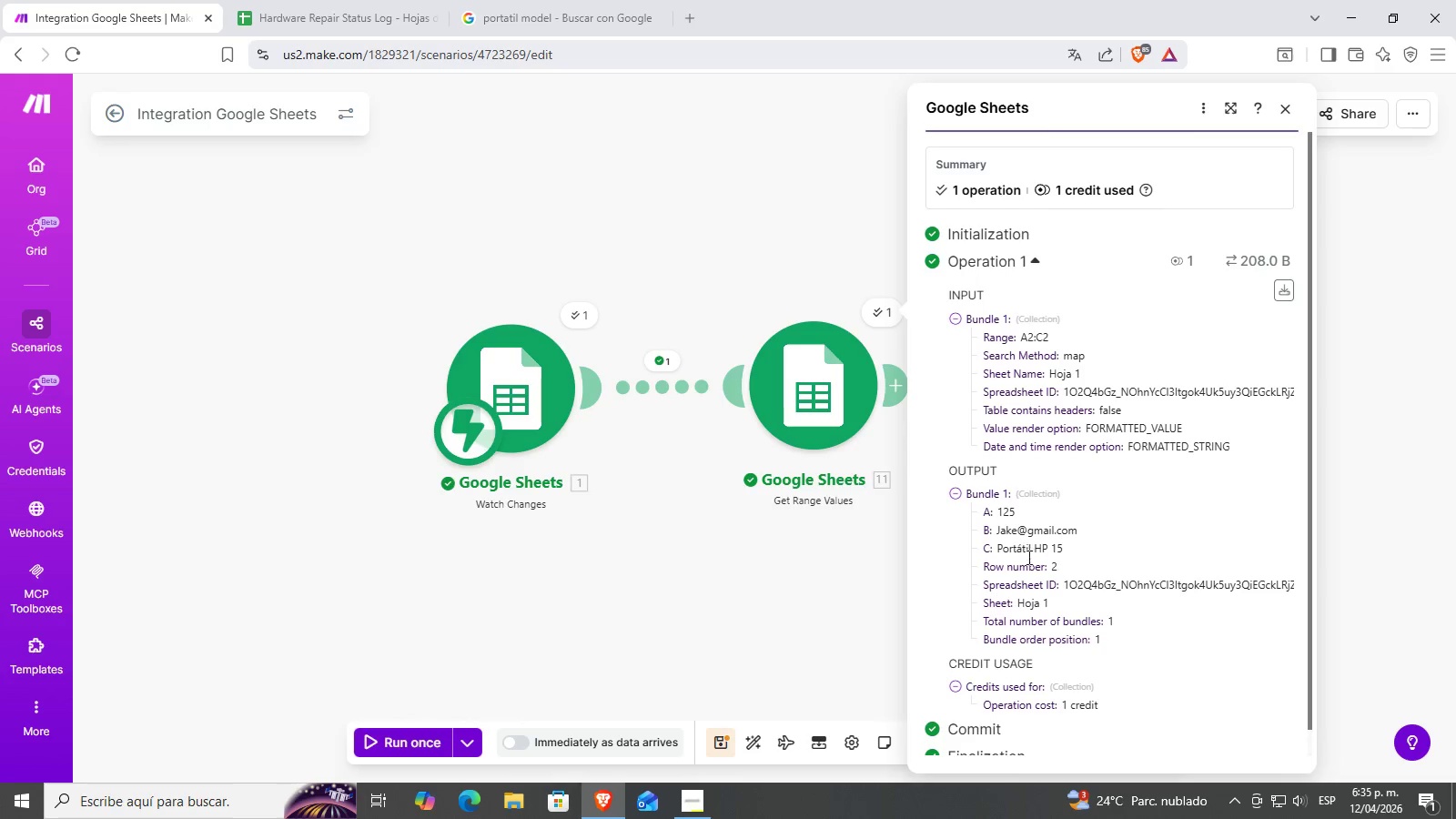 
scroll: coordinate [1040, 542], scroll_direction: down, amount: 1.0
 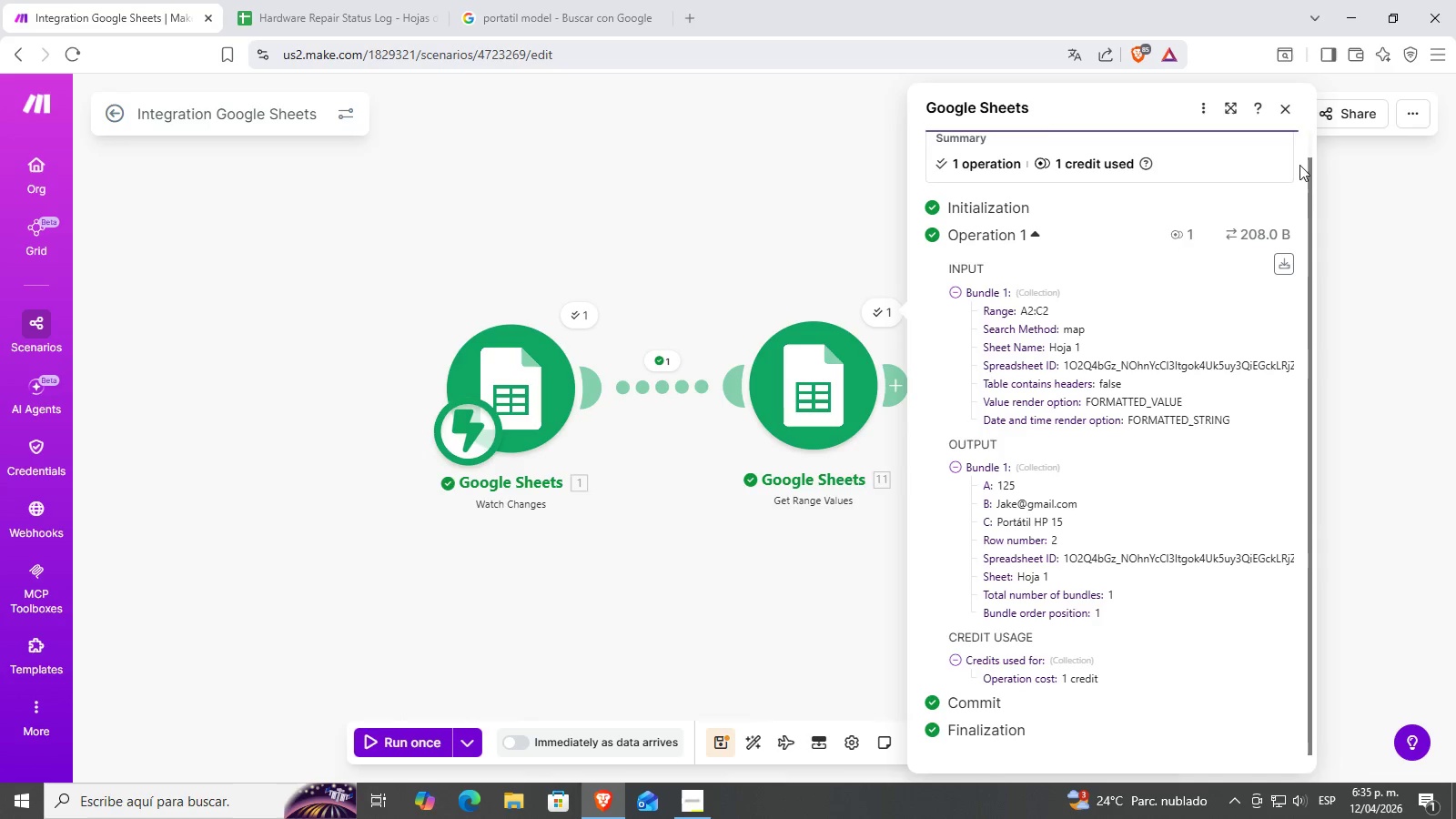 
left_click([1287, 106])
 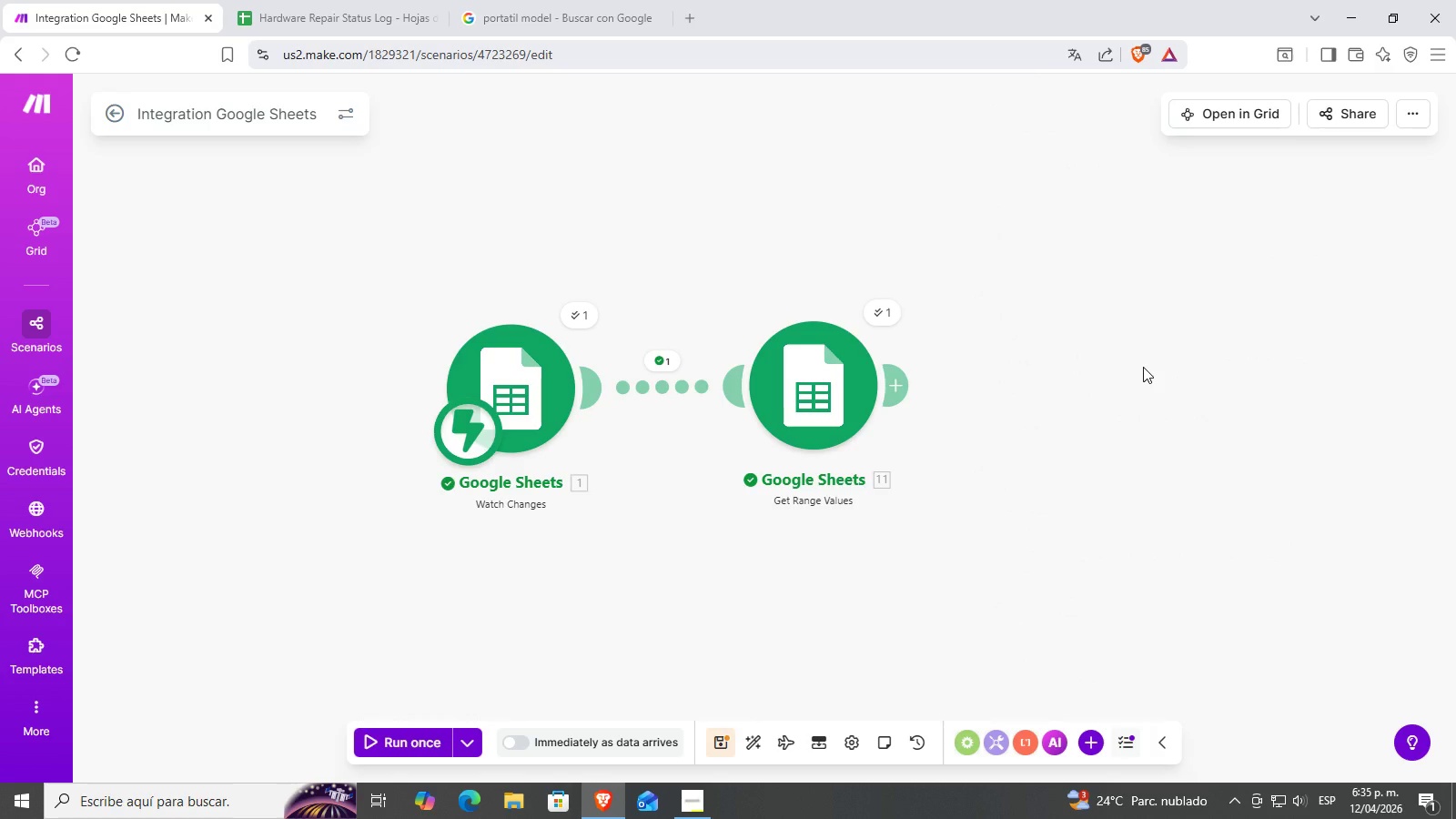 
scroll: coordinate [813, 312], scroll_direction: none, amount: 0.0
 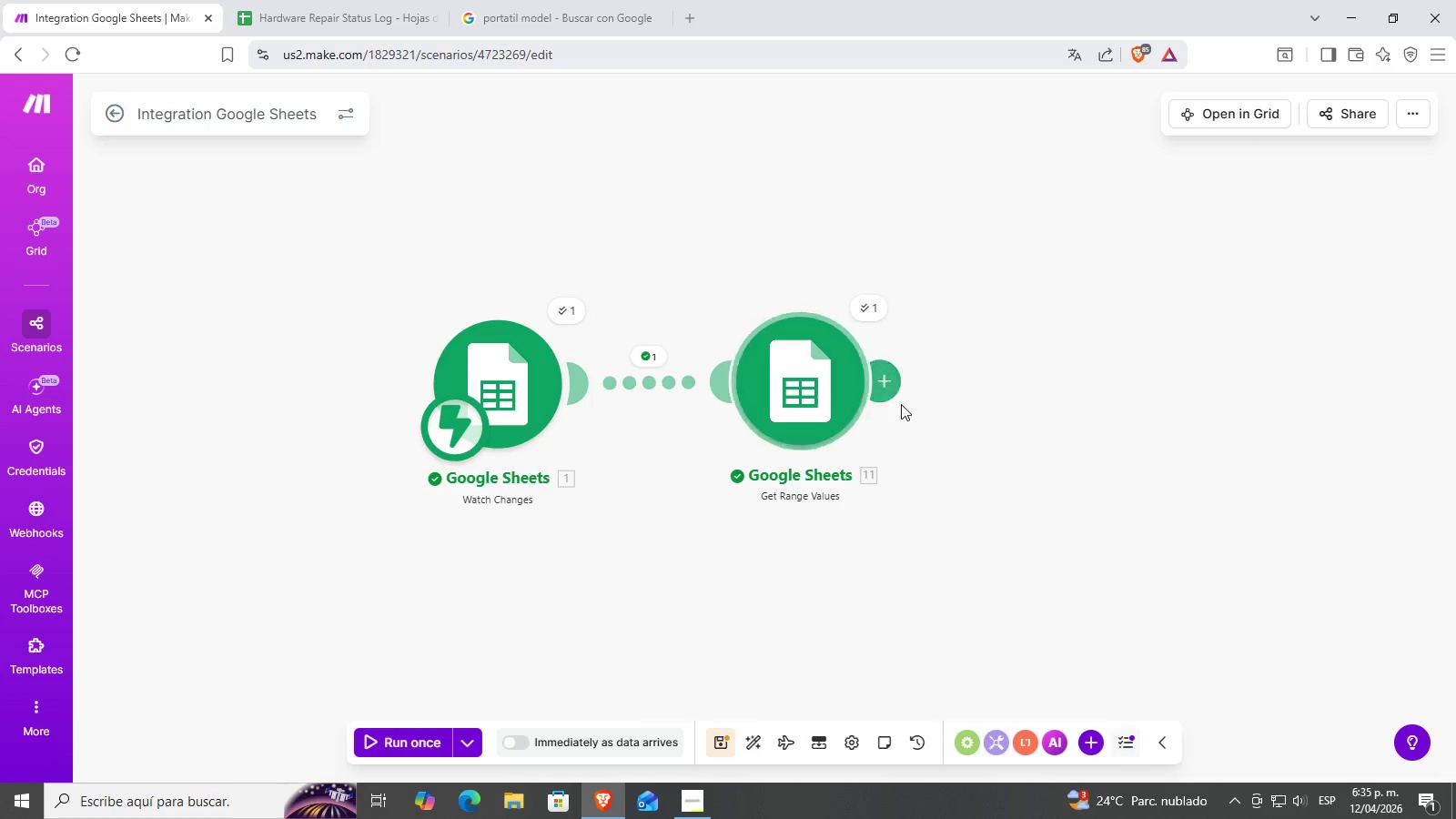 
left_click([901, 404])
 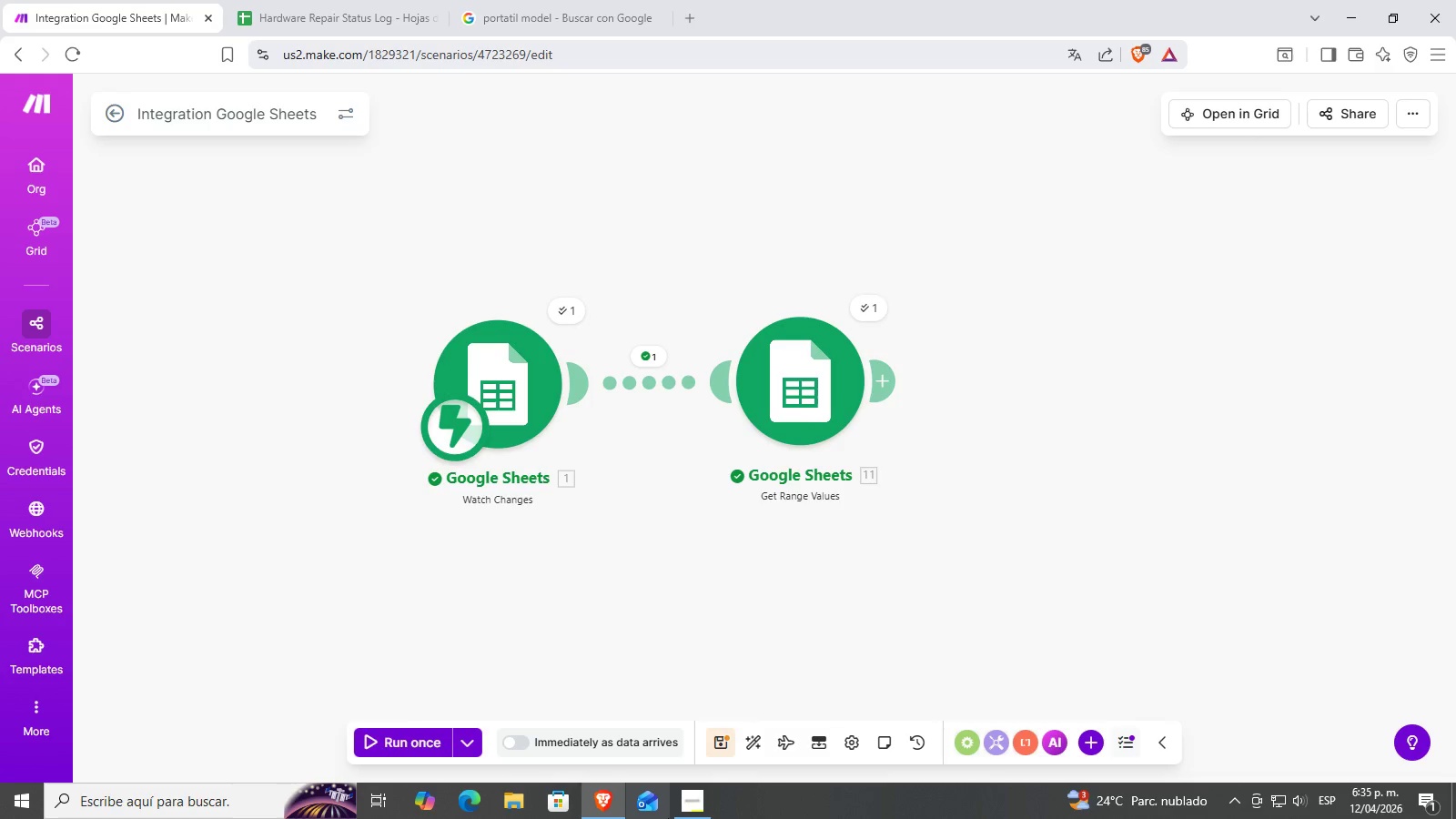 
left_click([703, 801])